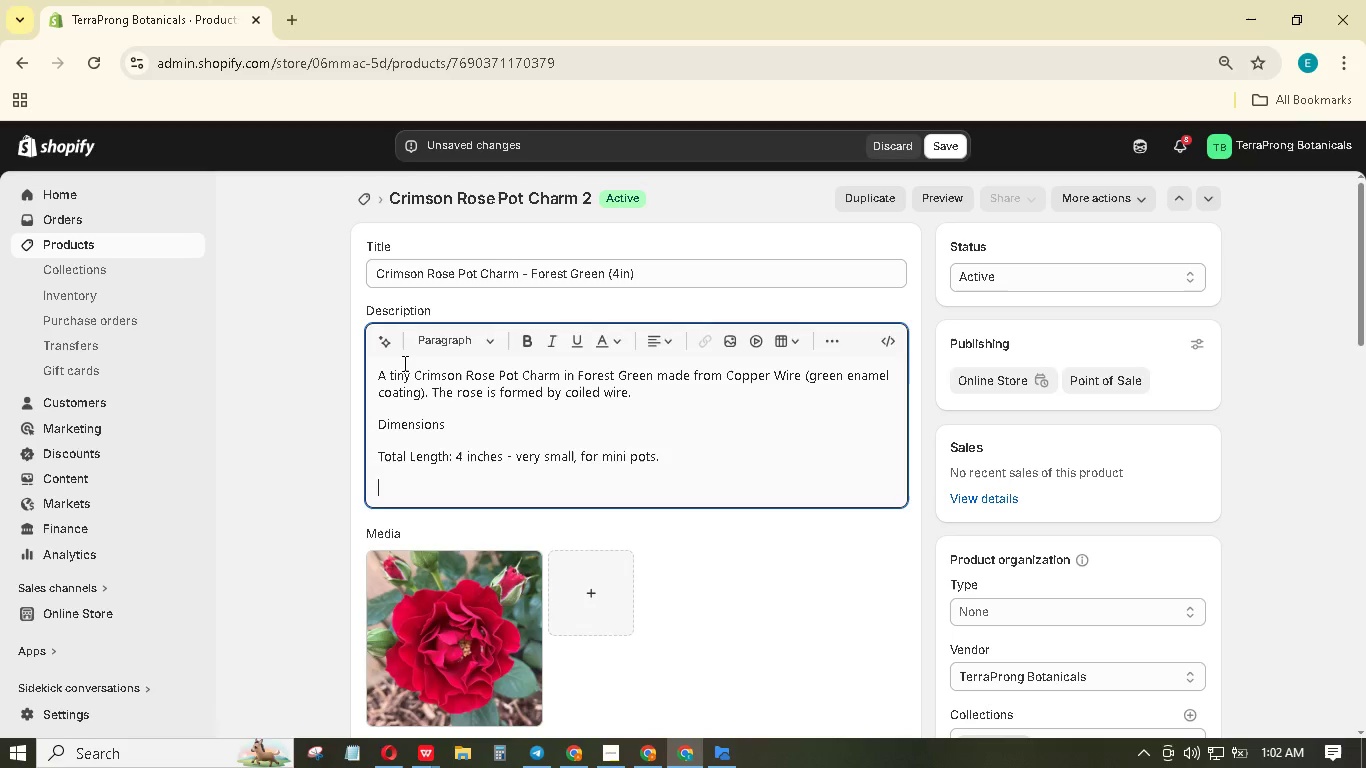 
type(Cre Instructions)
 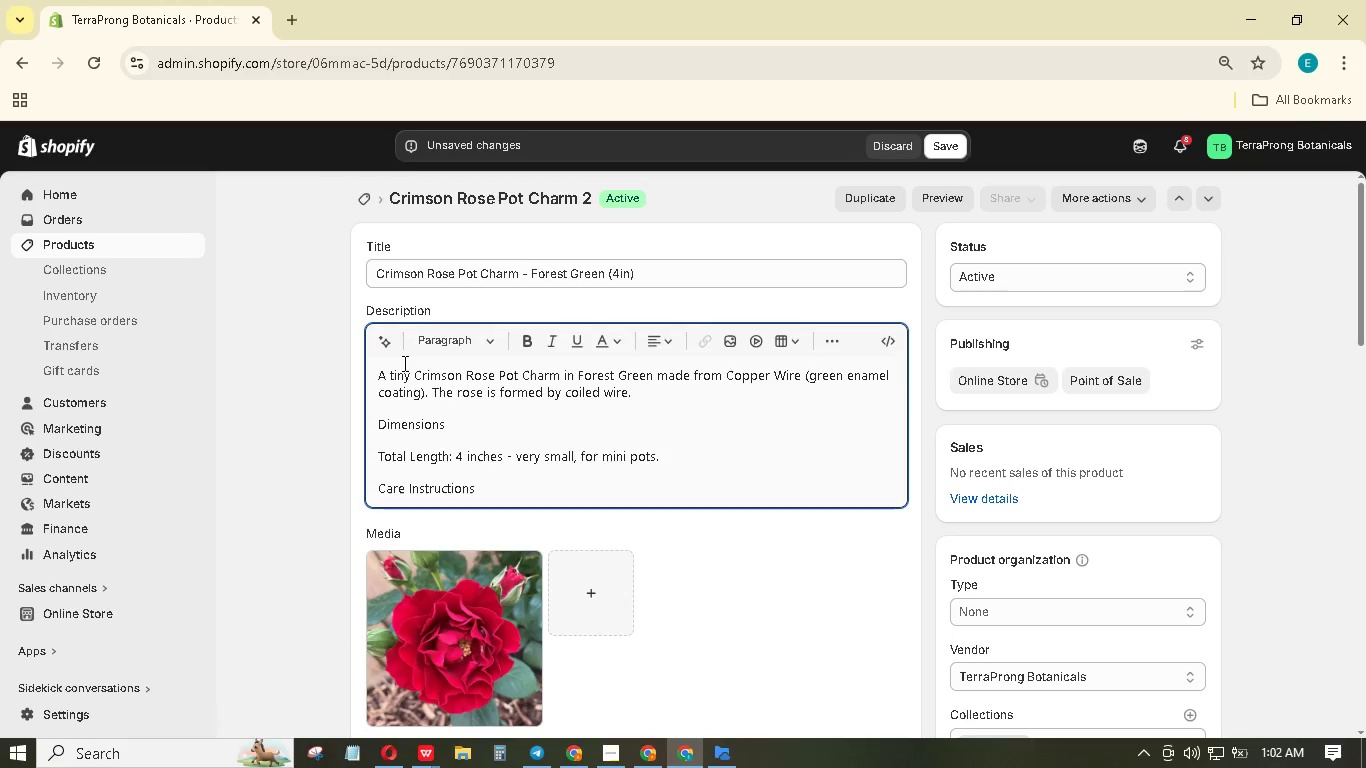 
hold_key(key=A, duration=0.33)
 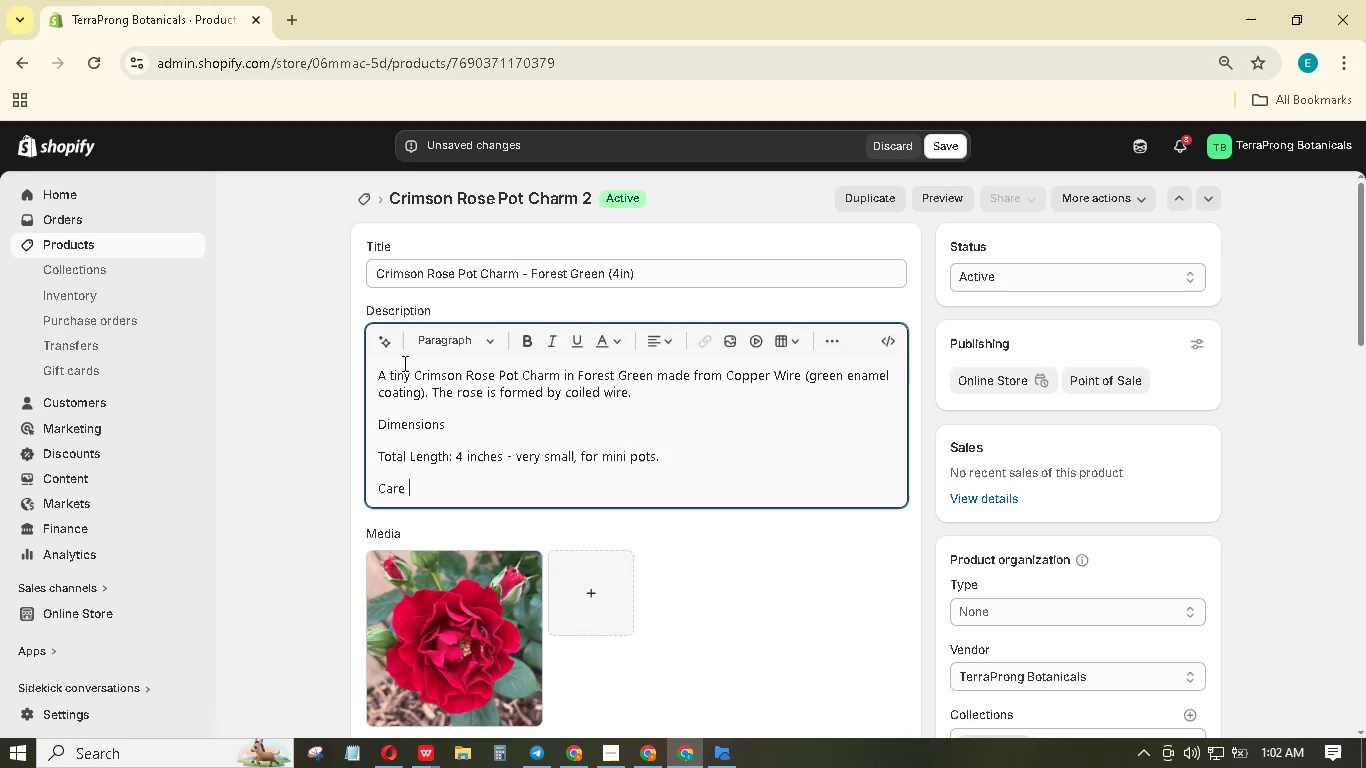 
key(Enter)
 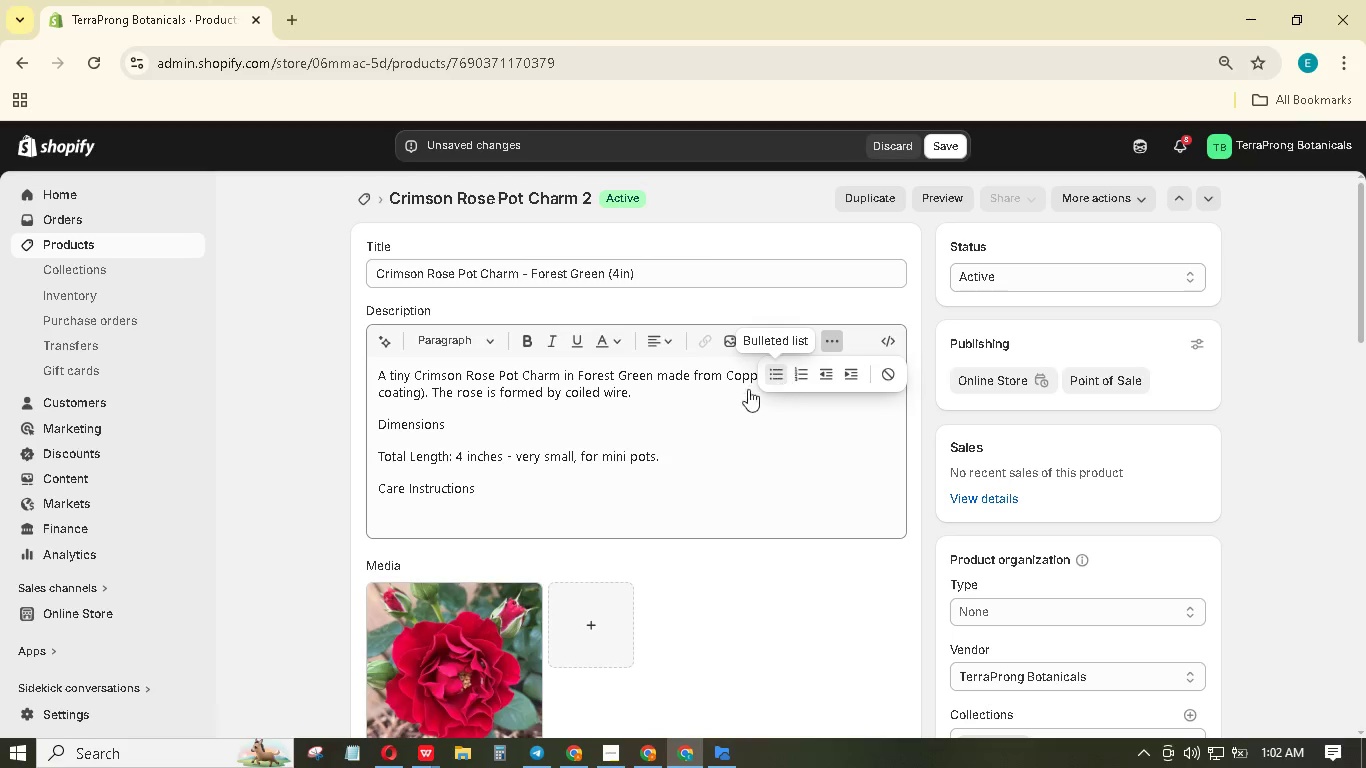 
wait(5.22)
 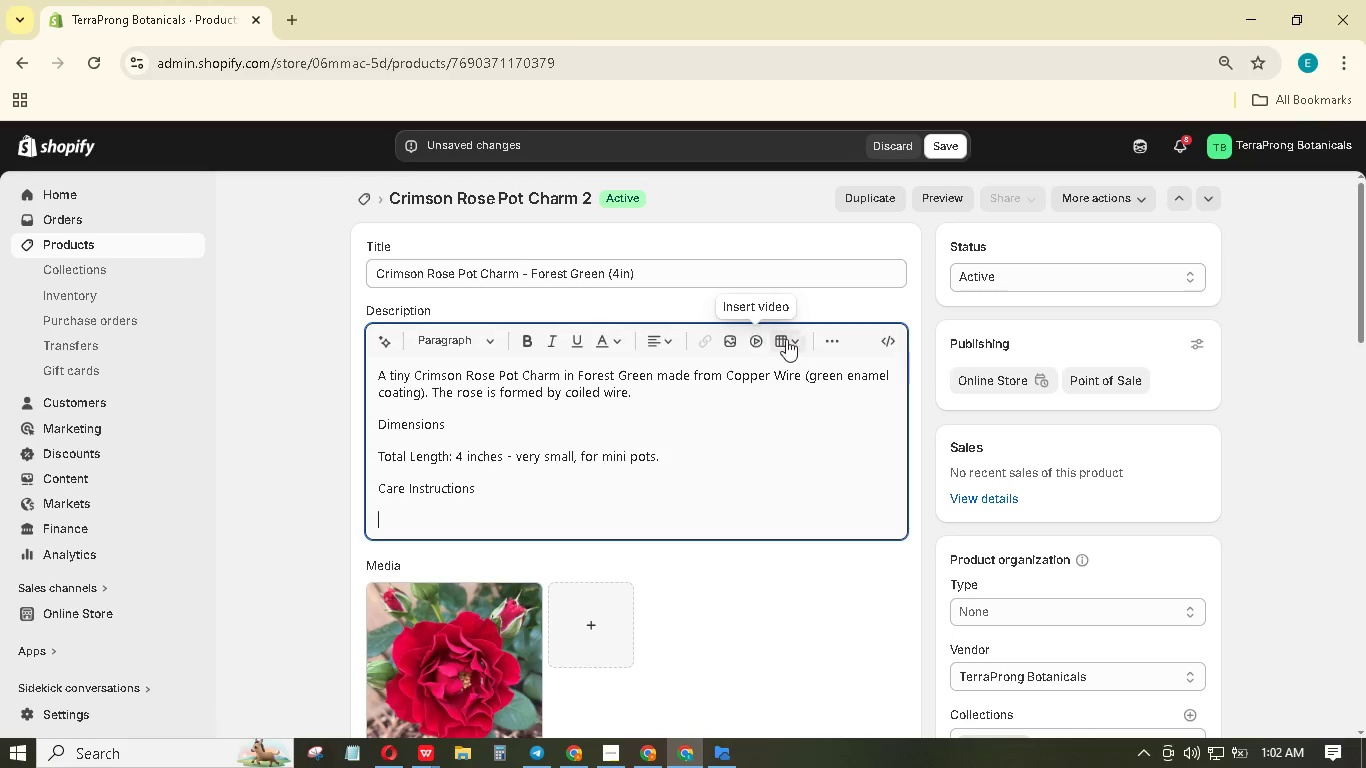 
type(Handle gently.)
 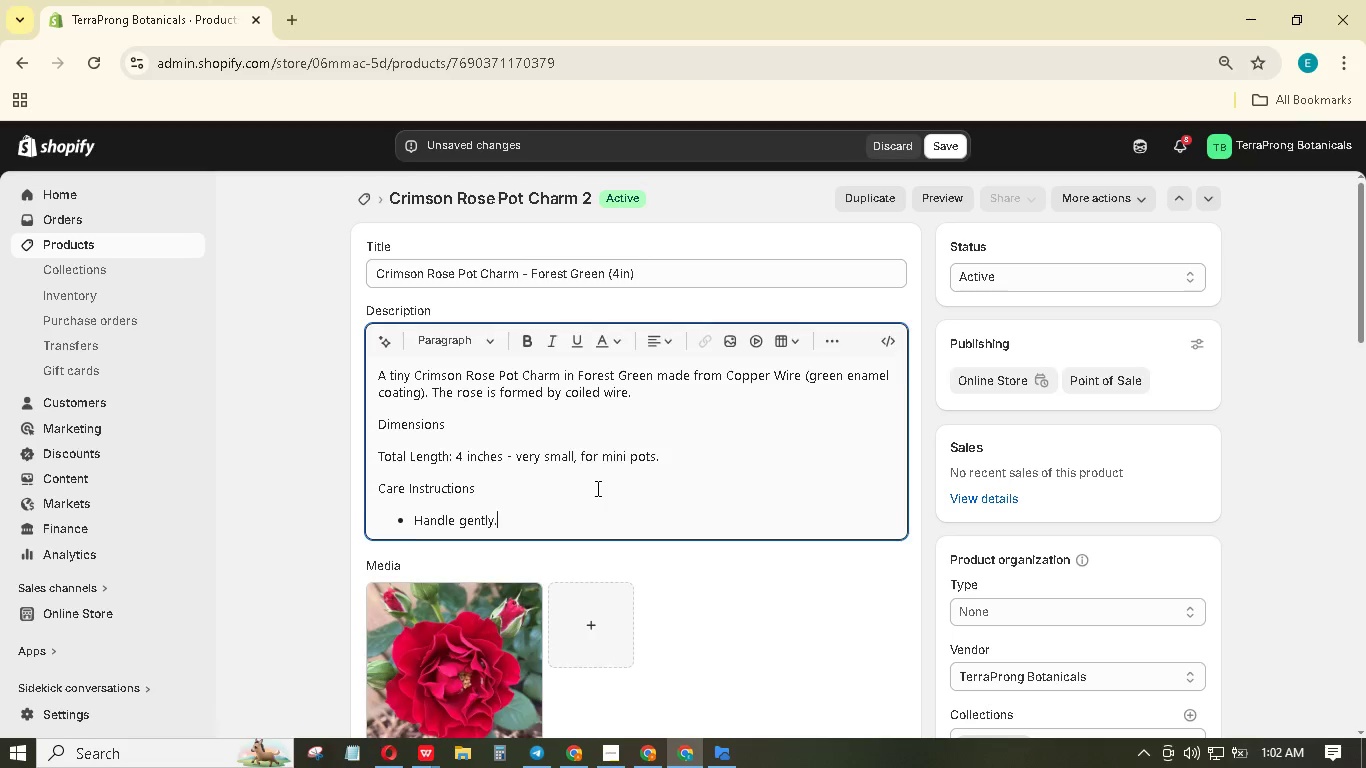 
key(Enter)
 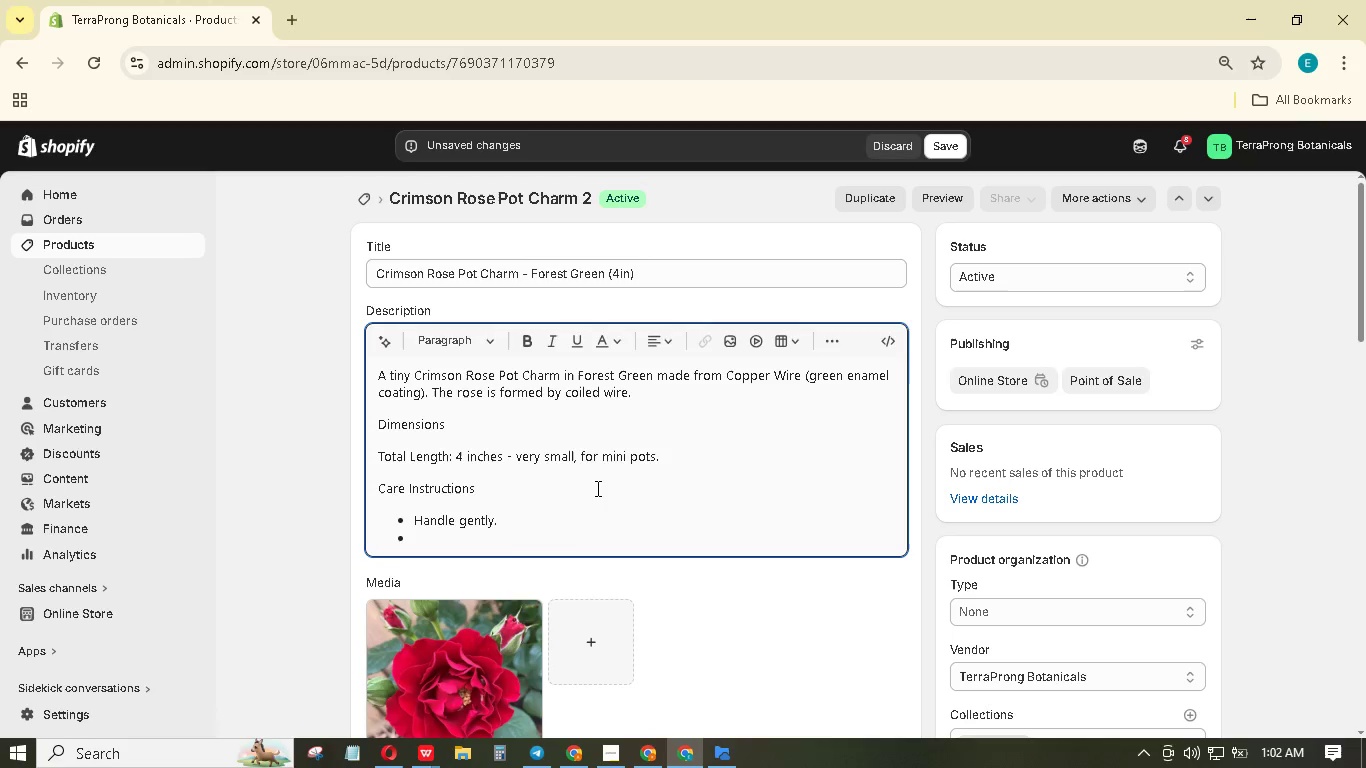 
type(Keep away from moisture.)
 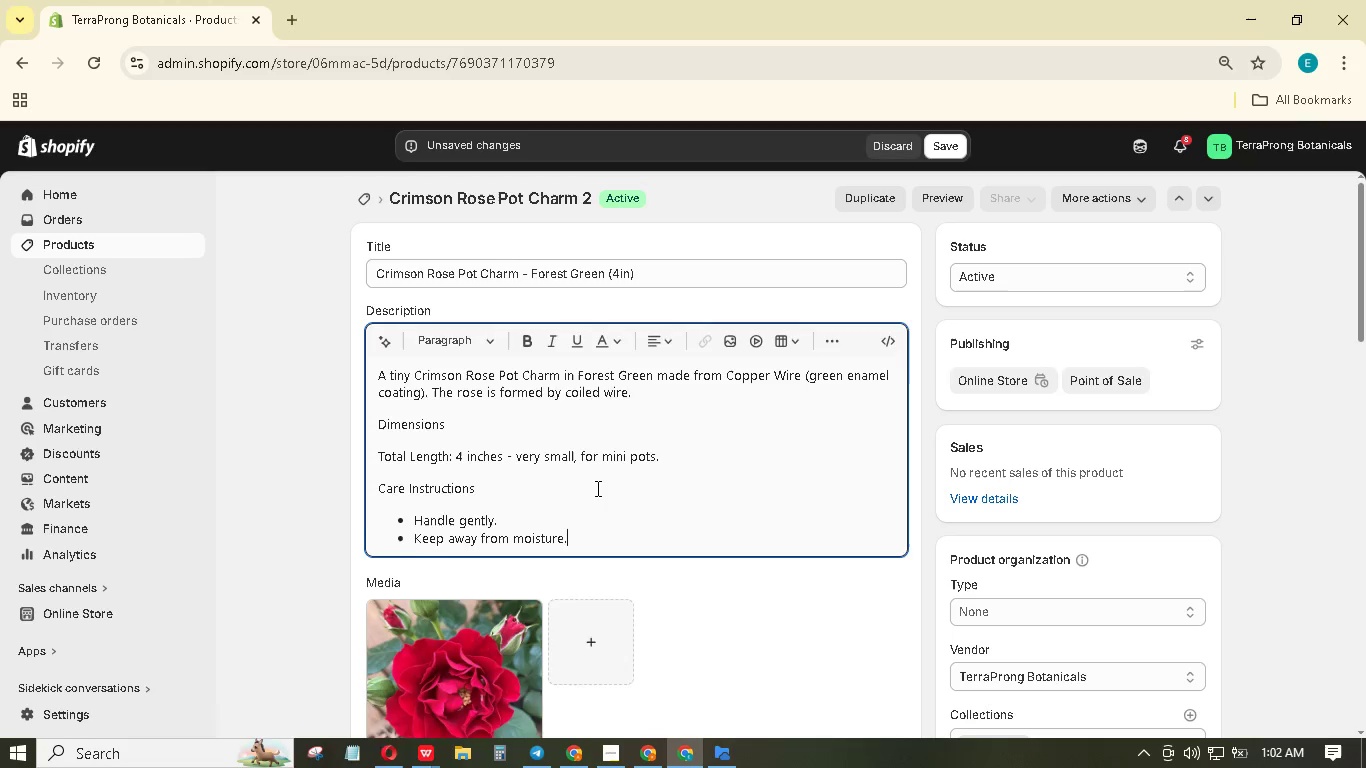 
key(Enter)
 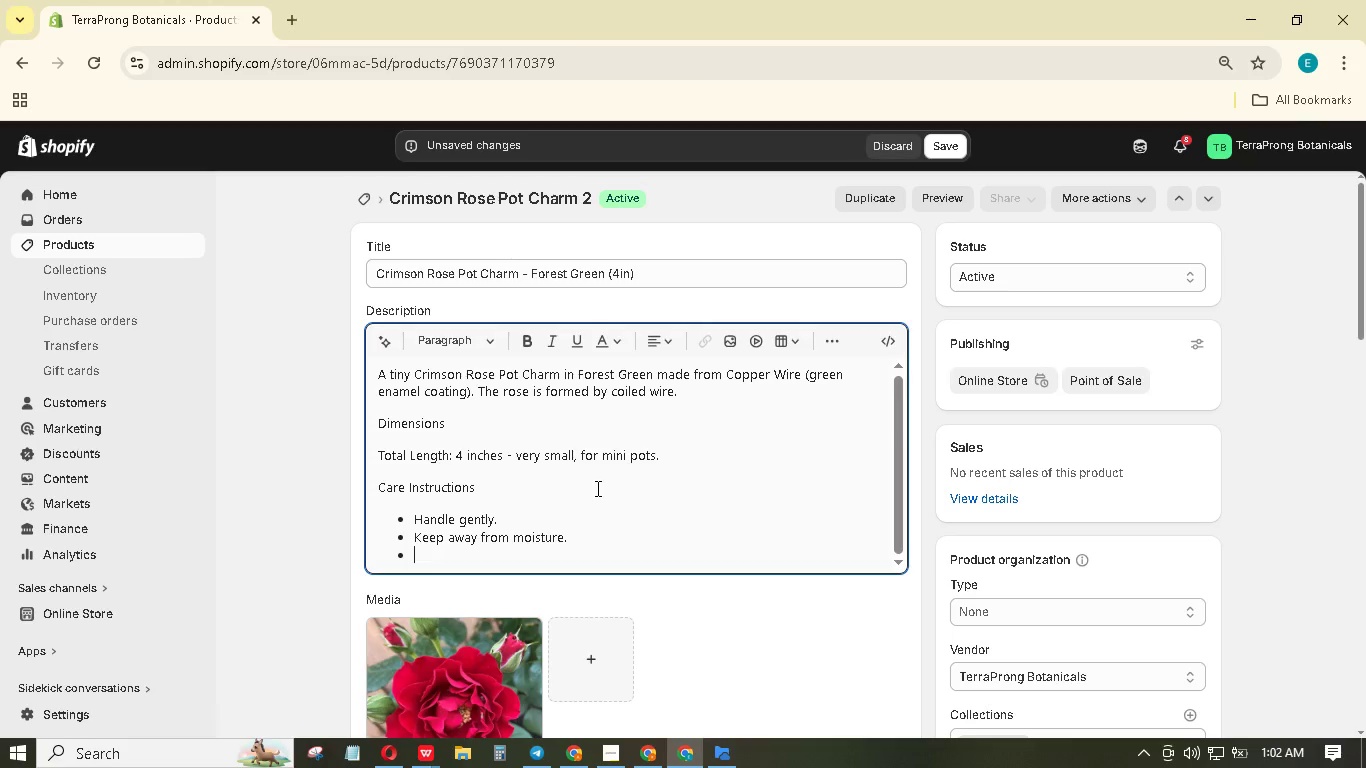 
type(Seasonal - but cute yer-round.)
 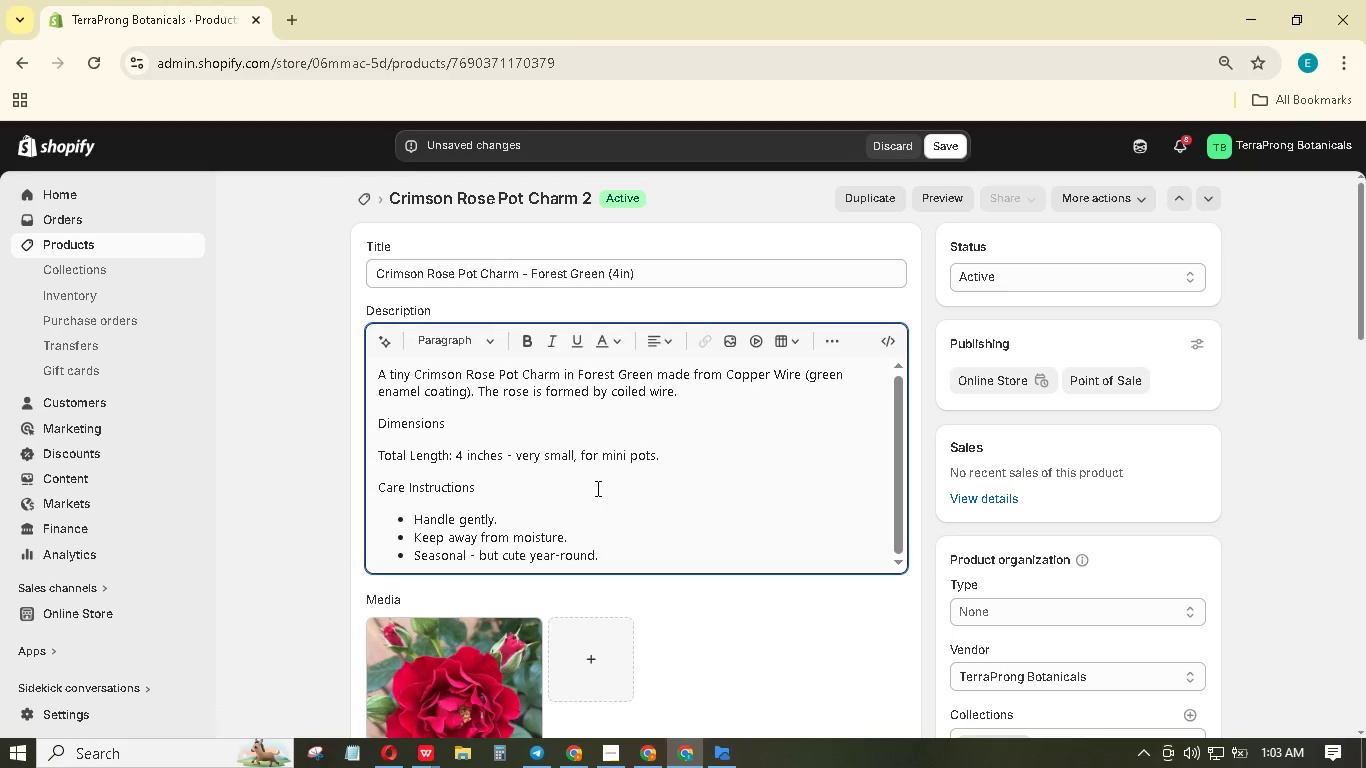 
wait(26.33)
 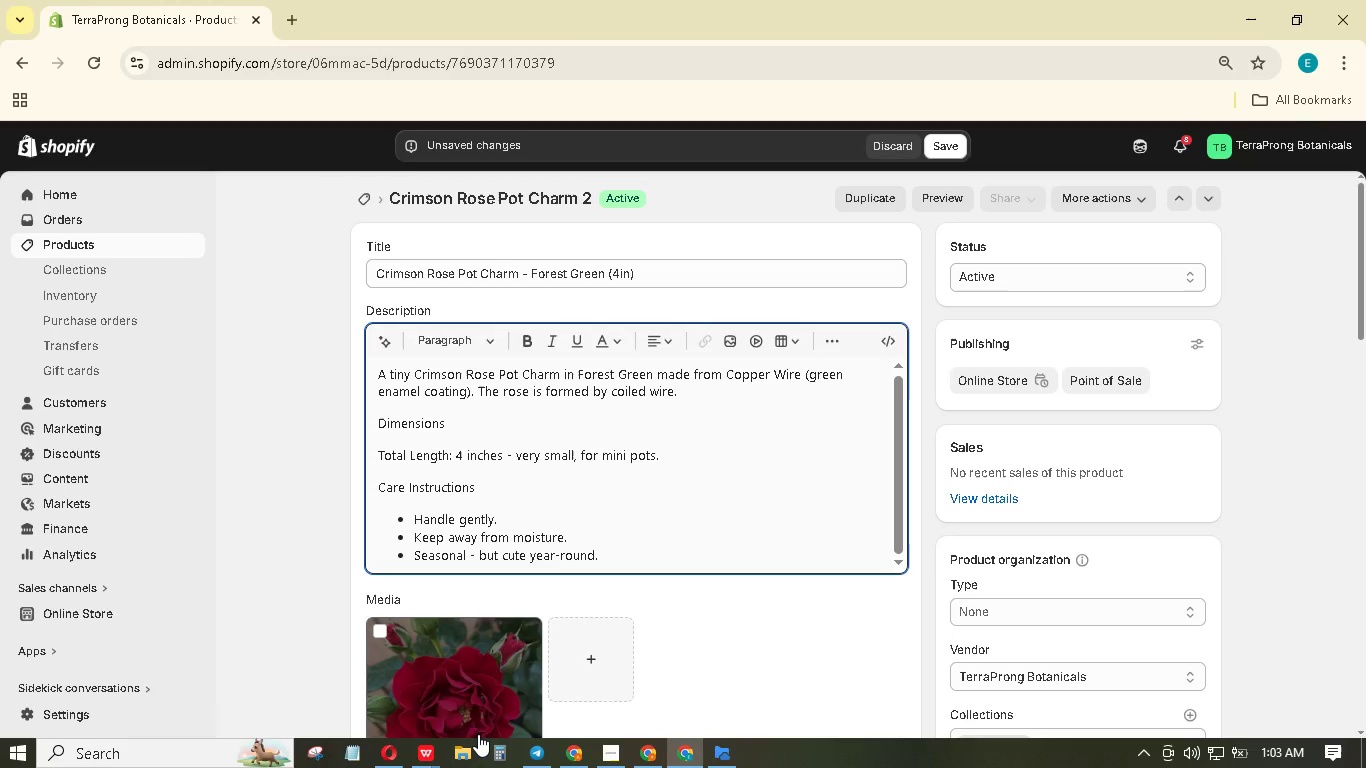 
left_click_drag(start_coordinate=[480, 486], to_coordinate=[357, 490])
 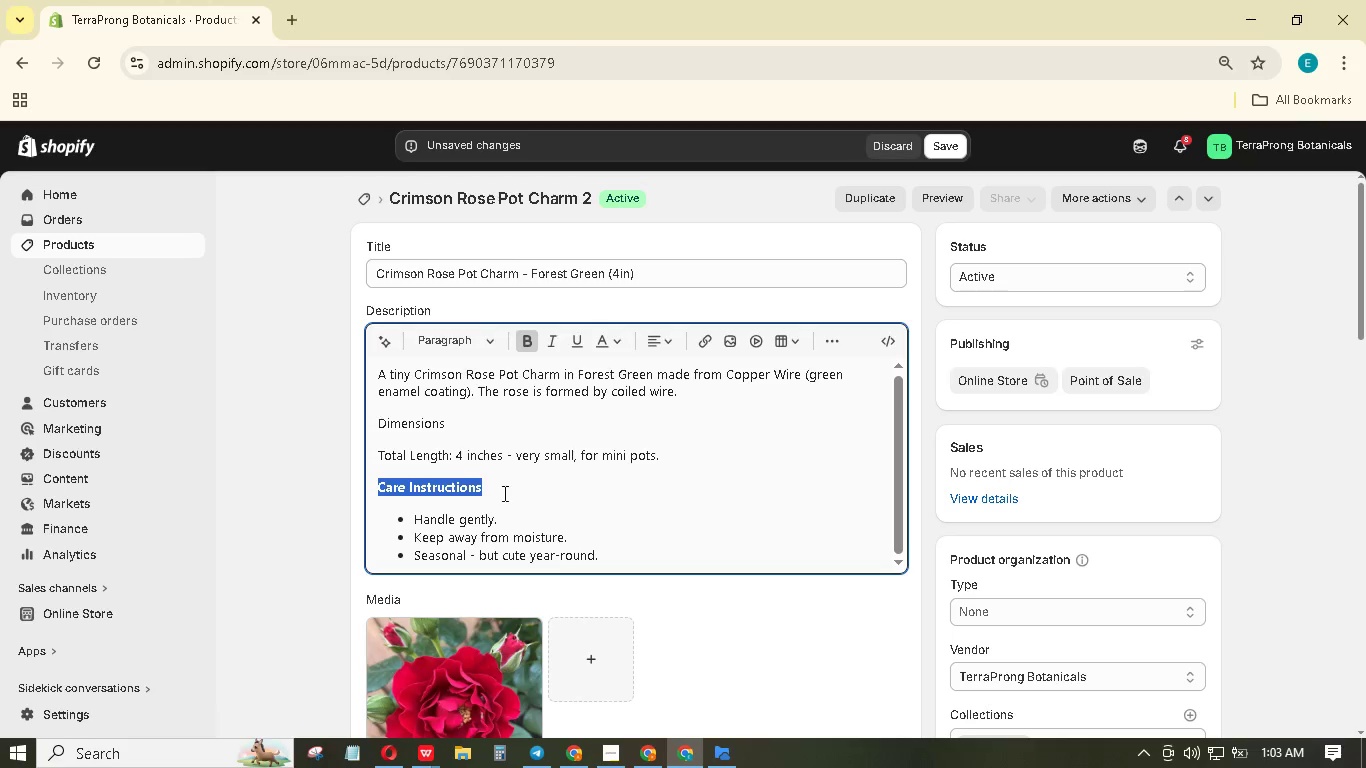 
left_click([505, 505])
 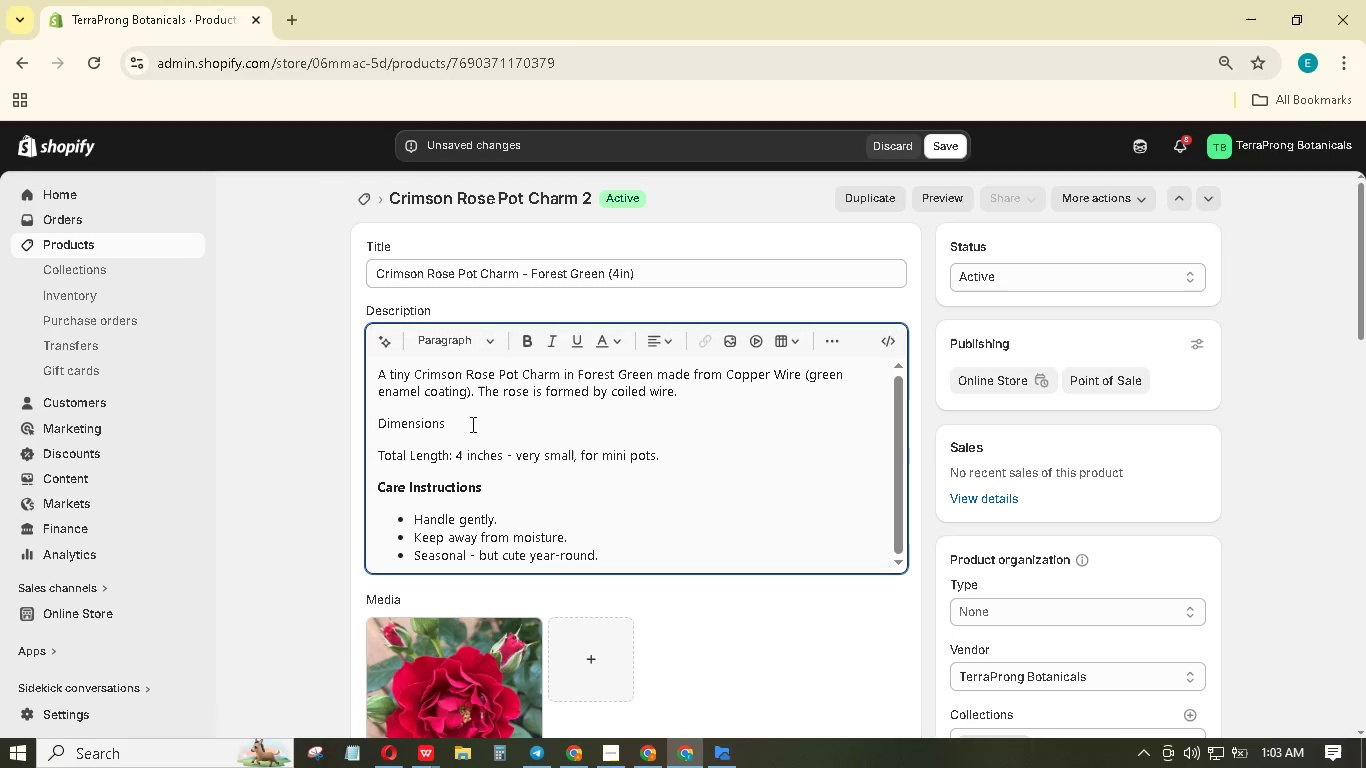 
left_click_drag(start_coordinate=[468, 419], to_coordinate=[345, 424])
 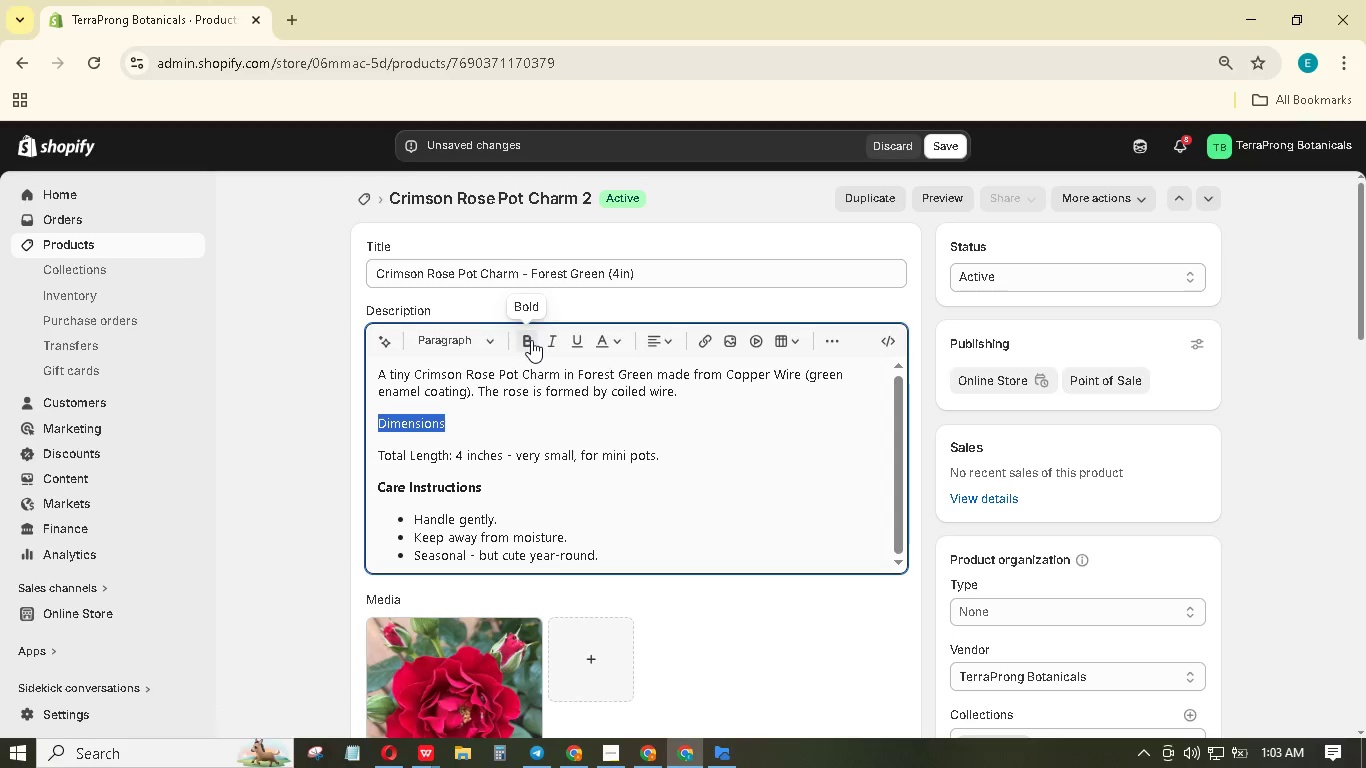 
left_click([531, 340])
 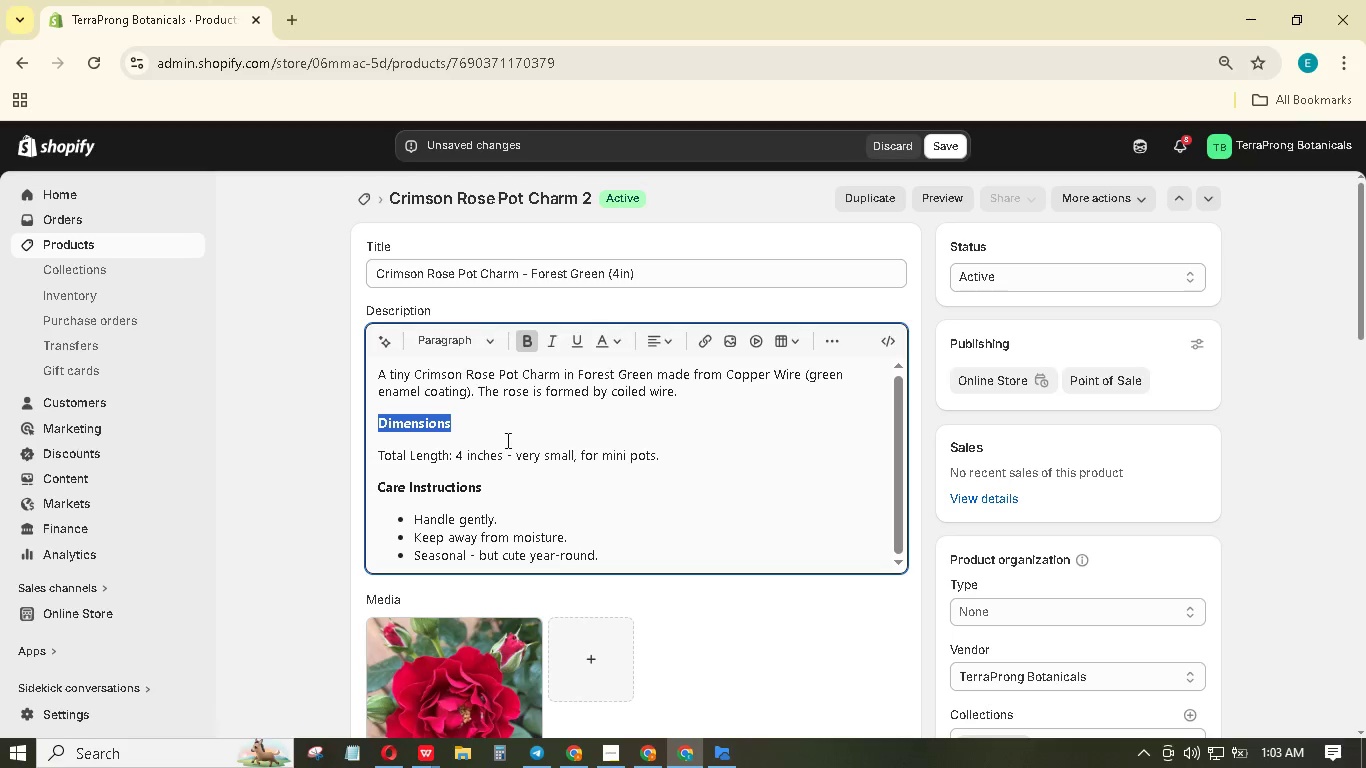 
left_click_drag(start_coordinate=[504, 456], to_coordinate=[454, 460])
 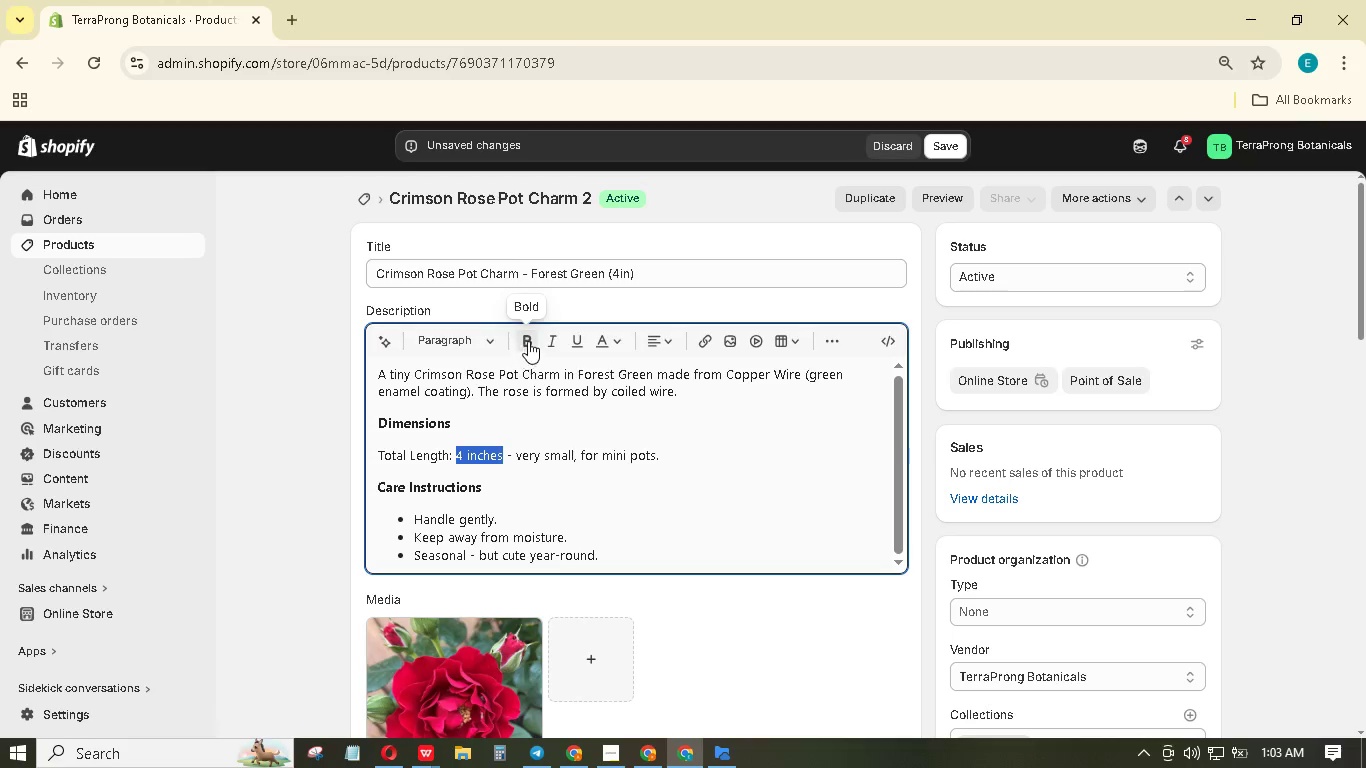 
left_click([529, 340])
 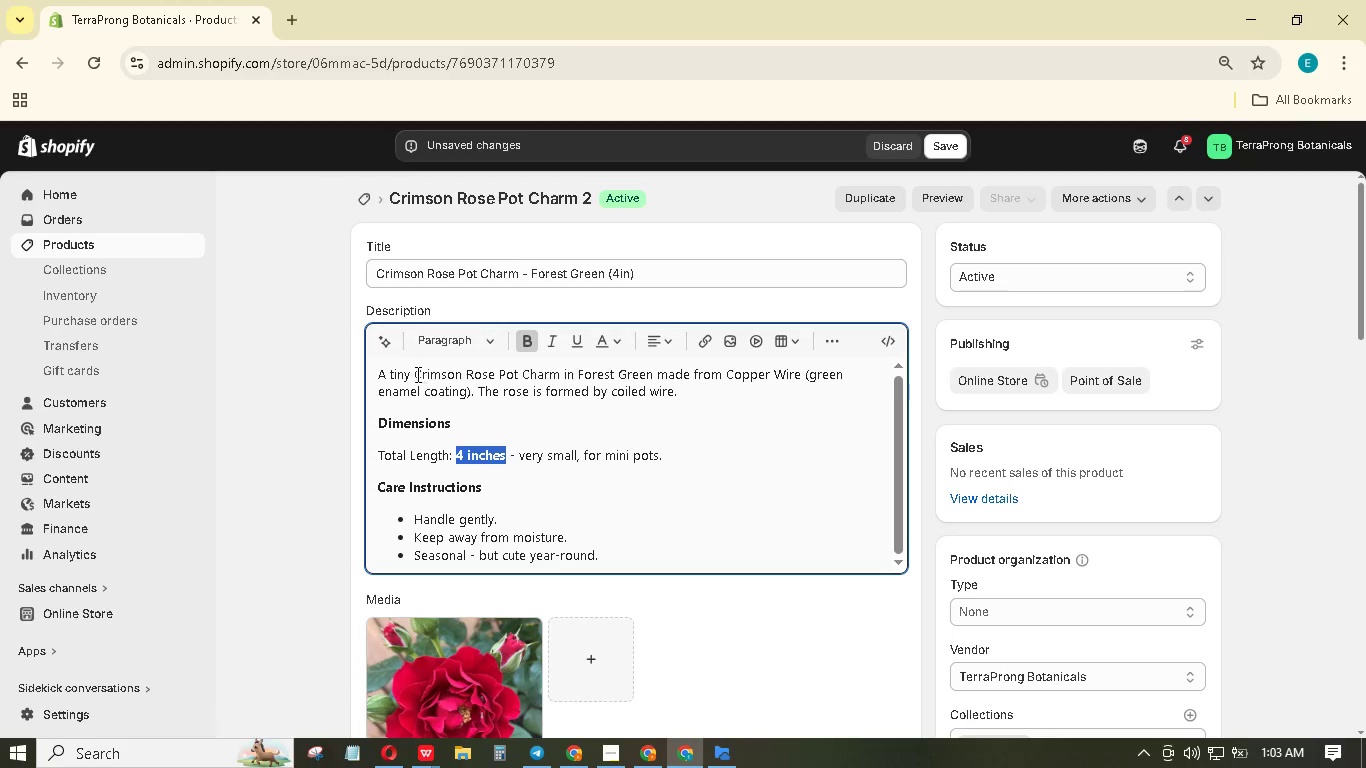 
left_click_drag(start_coordinate=[415, 374], to_coordinate=[518, 369])
 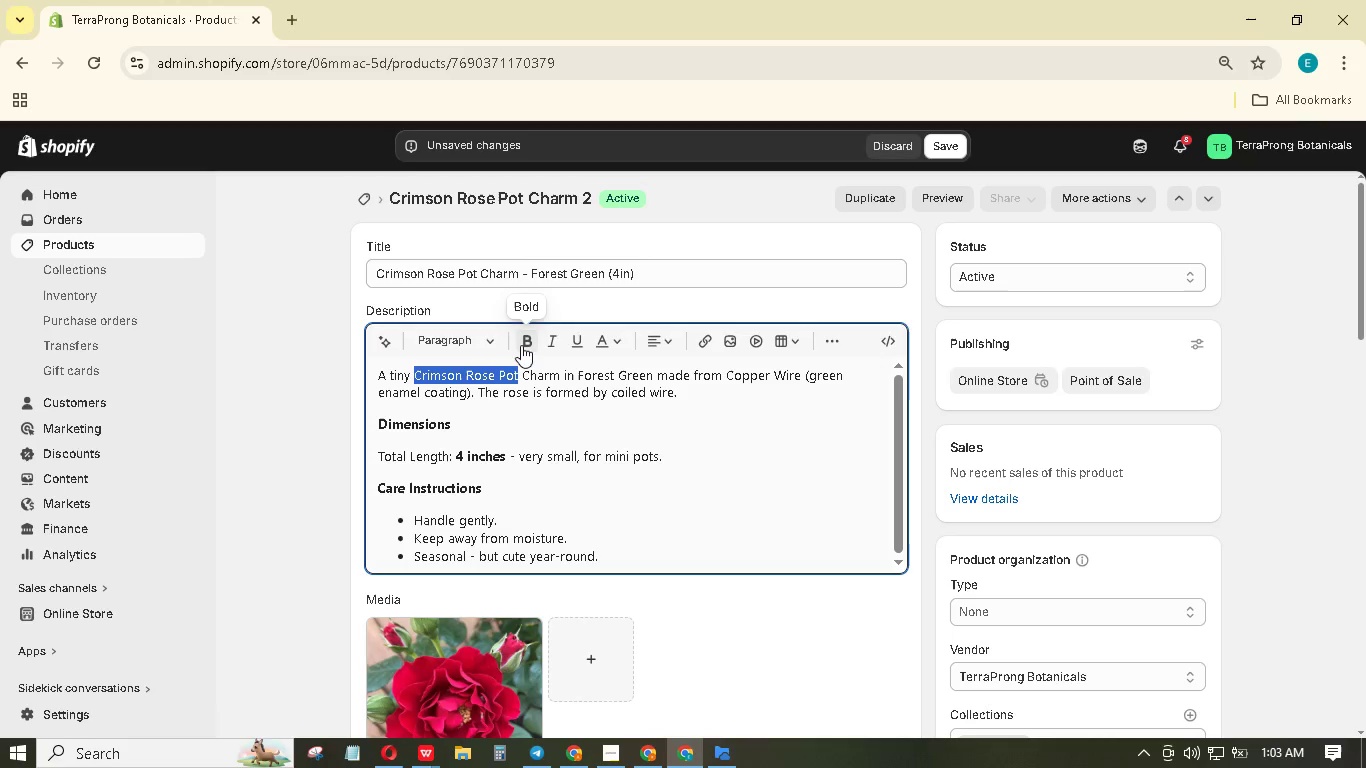 
left_click([521, 345])
 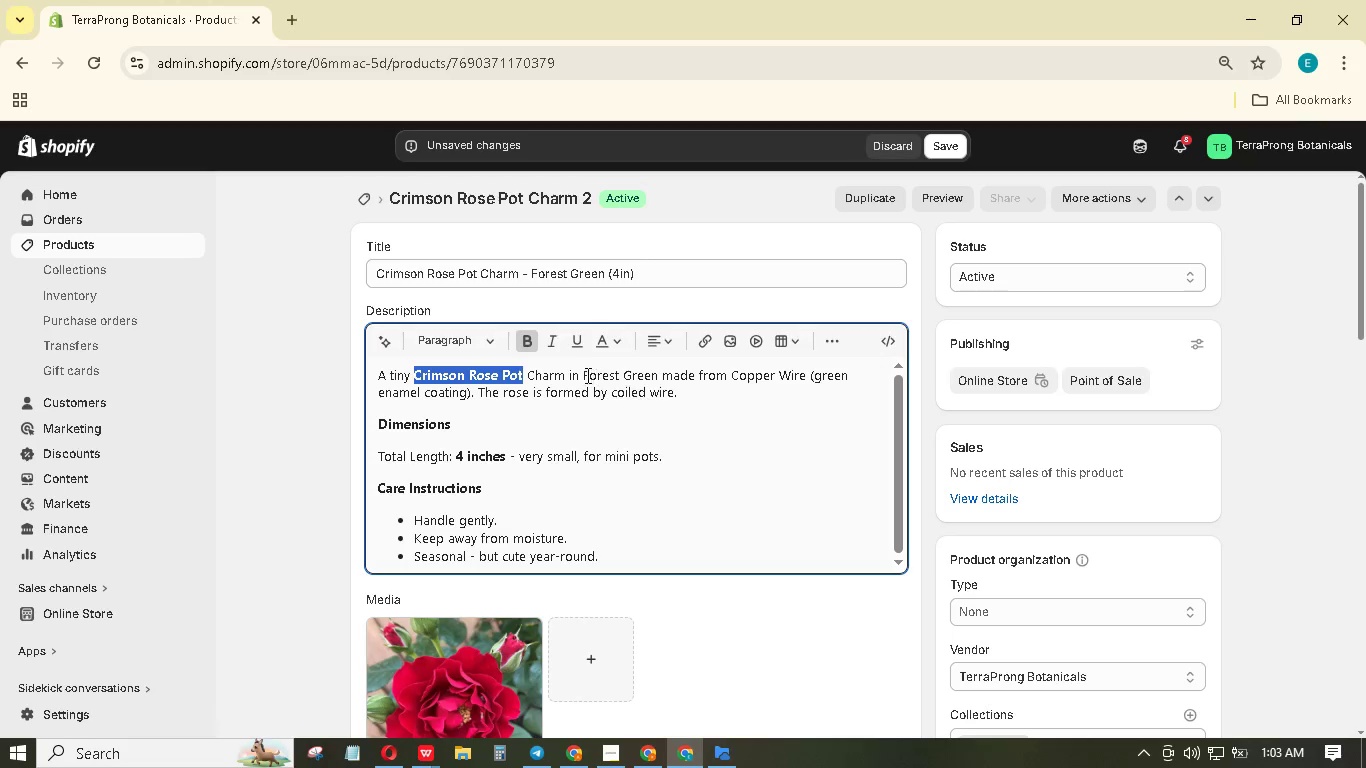 
left_click_drag(start_coordinate=[584, 374], to_coordinate=[656, 370])
 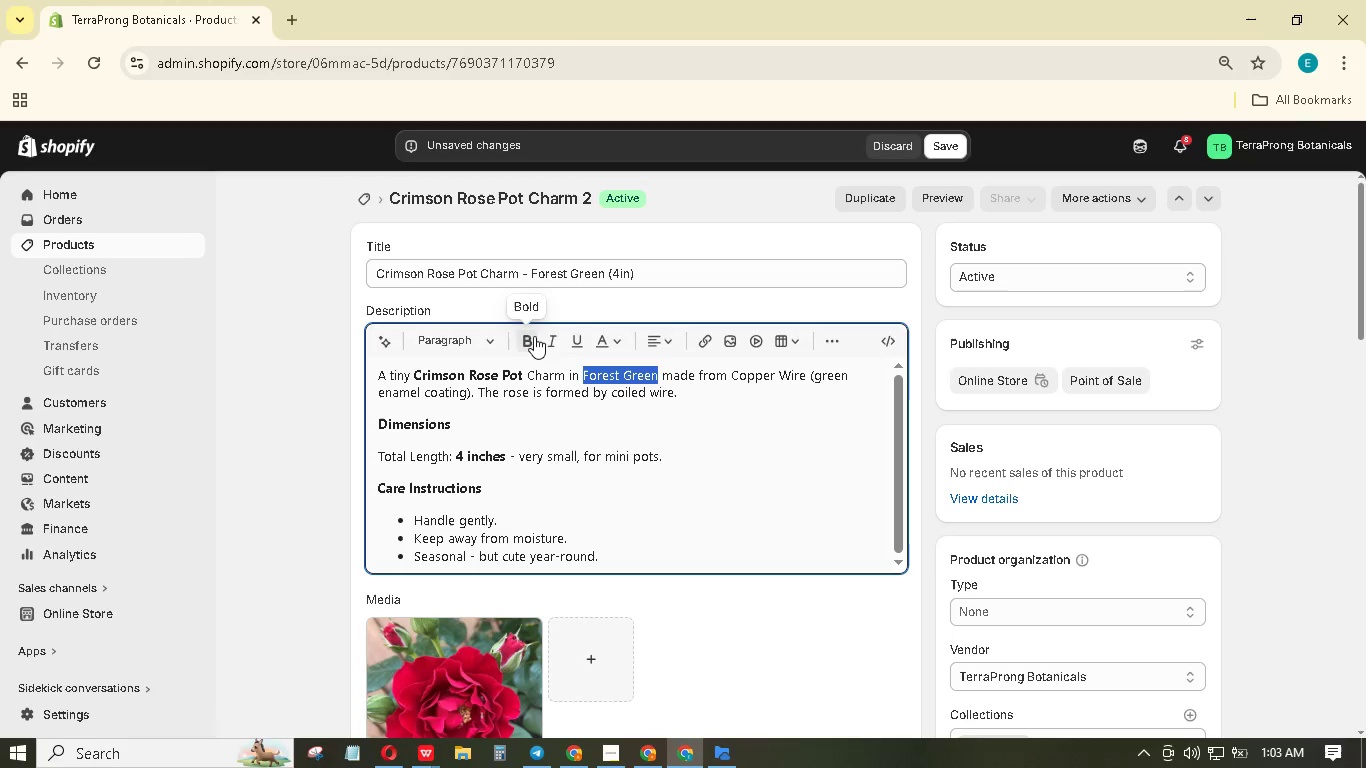 
left_click([532, 336])
 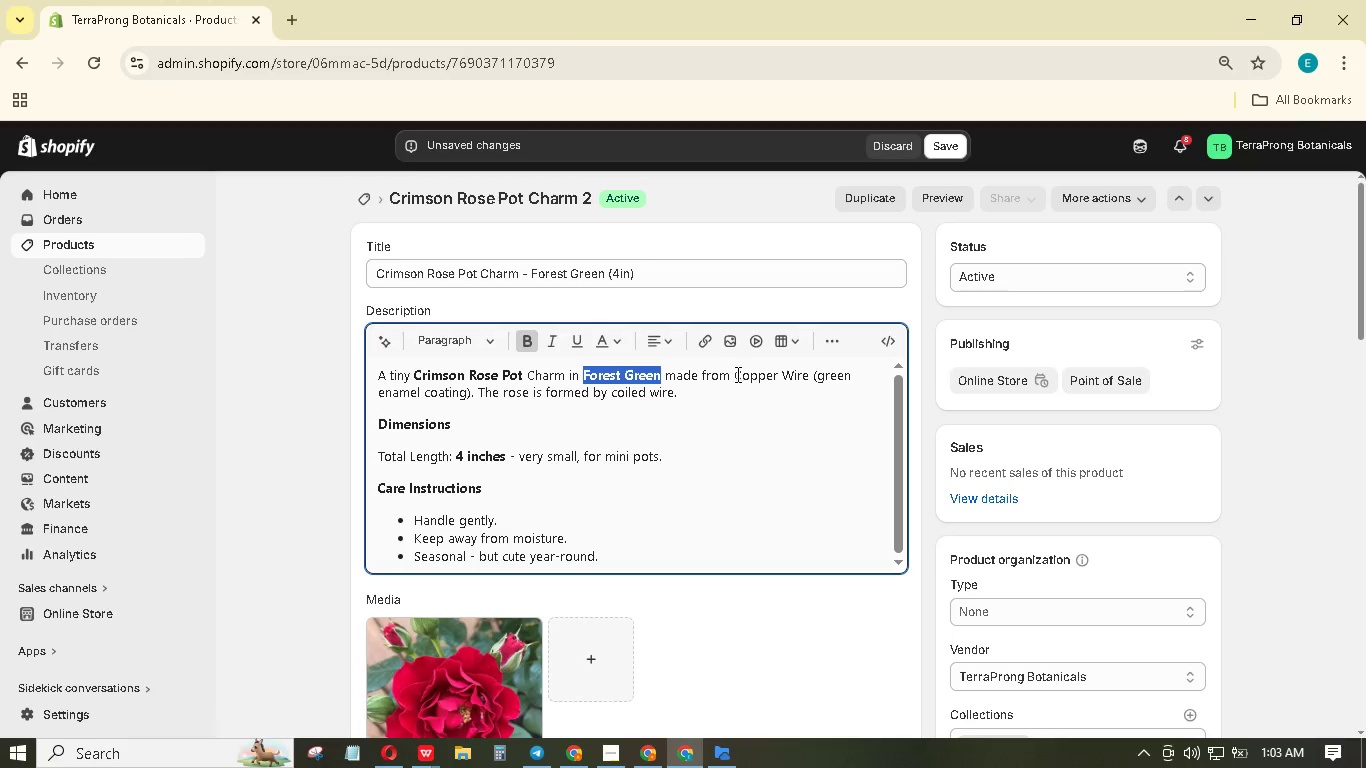 
left_click_drag(start_coordinate=[736, 374], to_coordinate=[808, 374])
 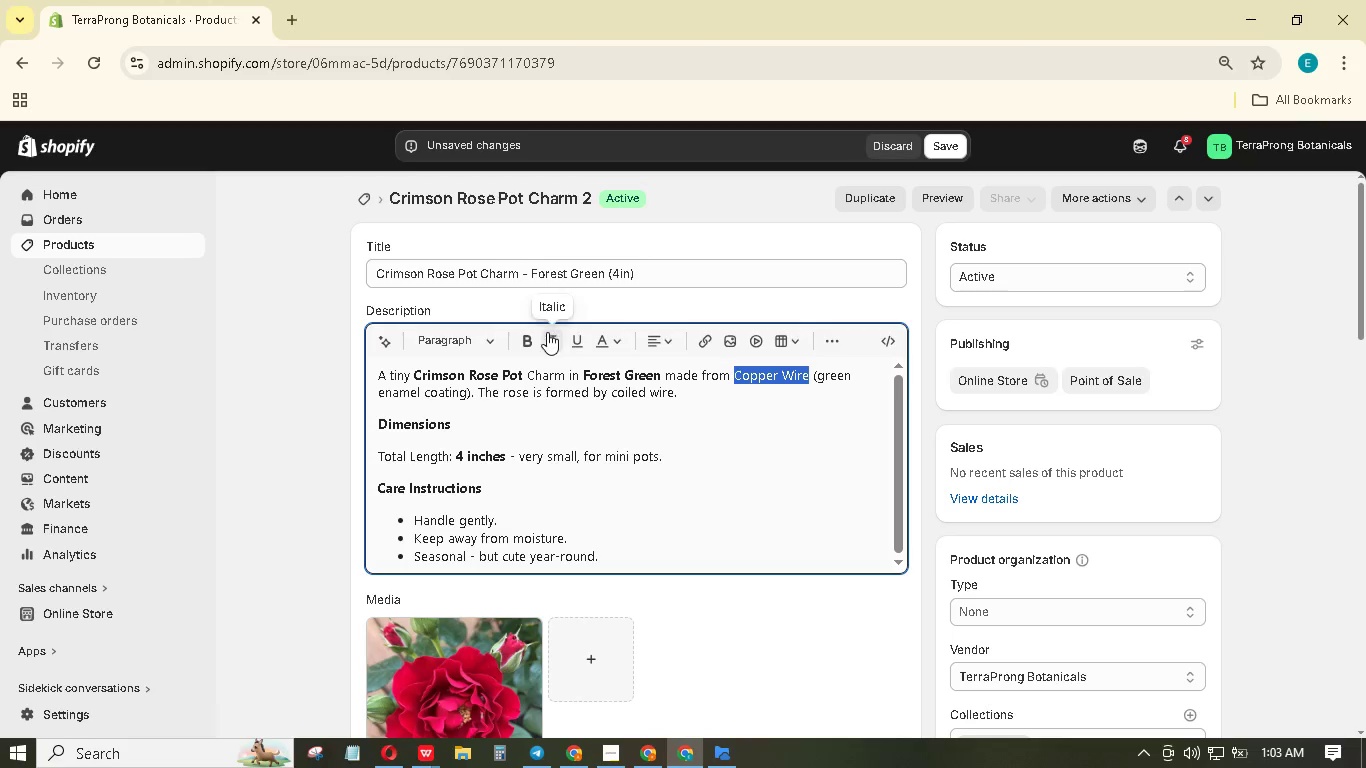 
left_click([532, 339])
 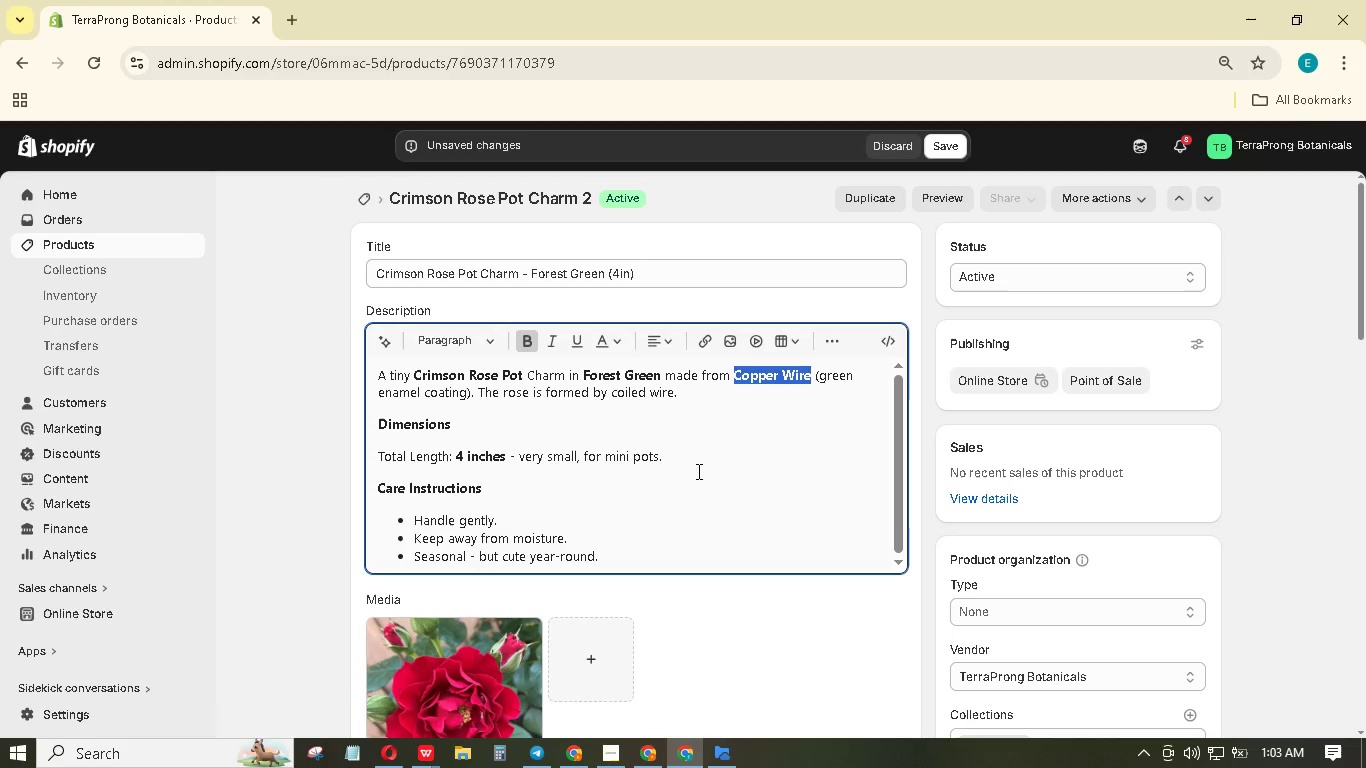 
scroll: coordinate [848, 524], scroll_direction: down, amount: 9.0
 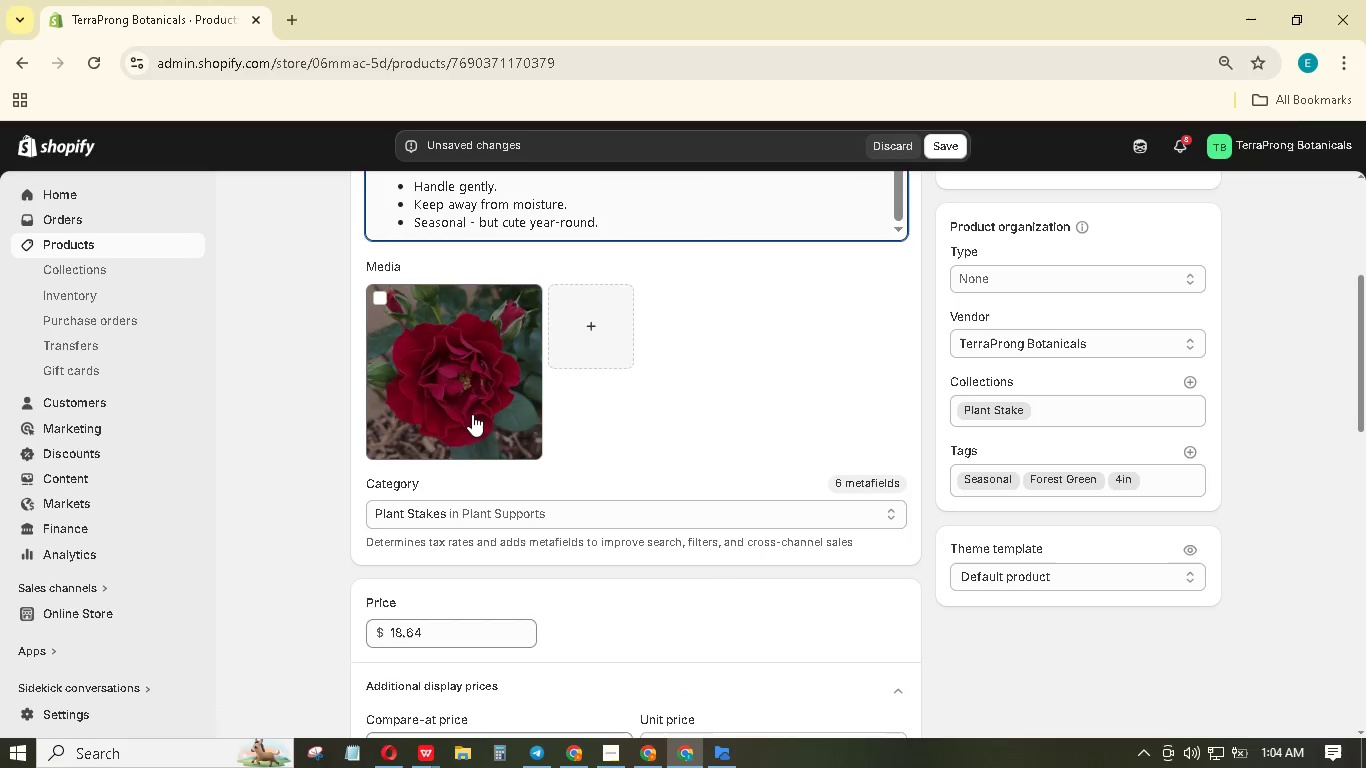 
left_click([469, 406])
 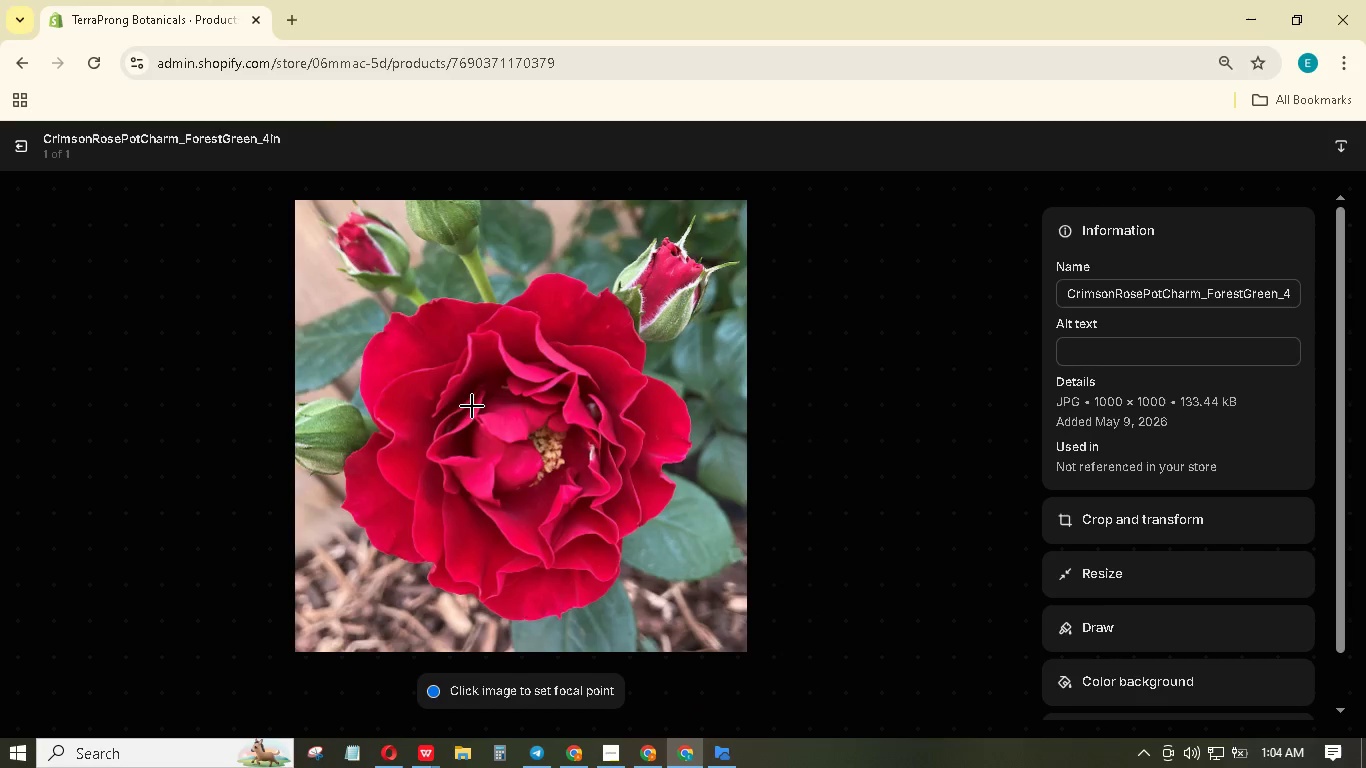 
wait(6.53)
 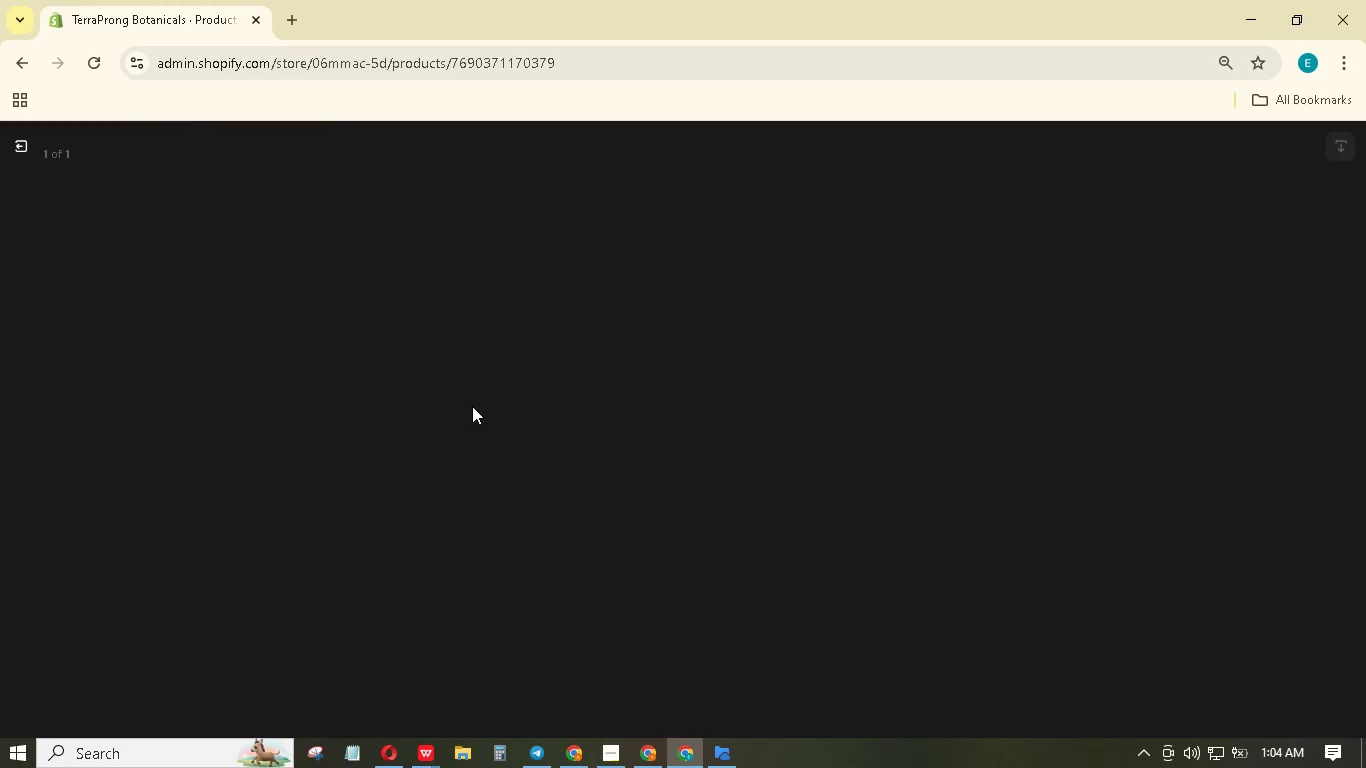 
left_click([1093, 344])
 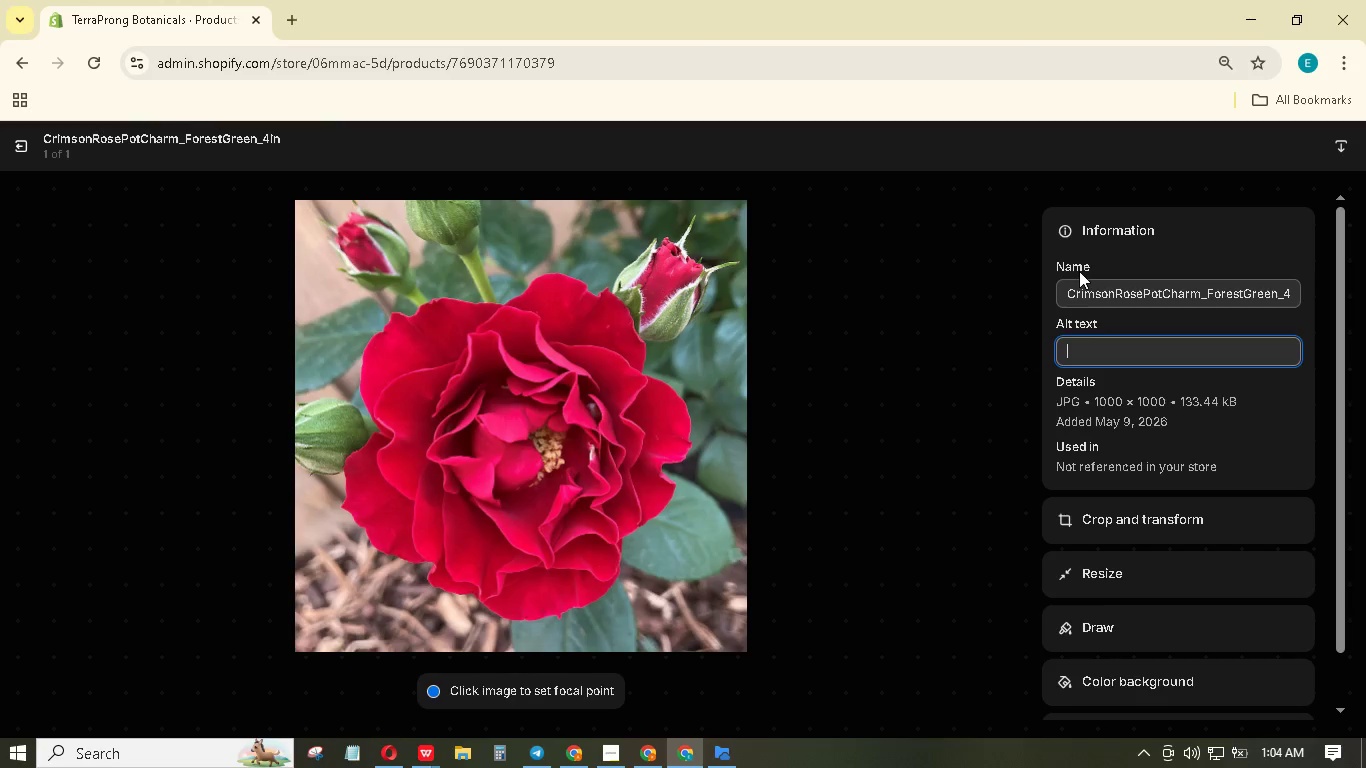 
wait(12.45)
 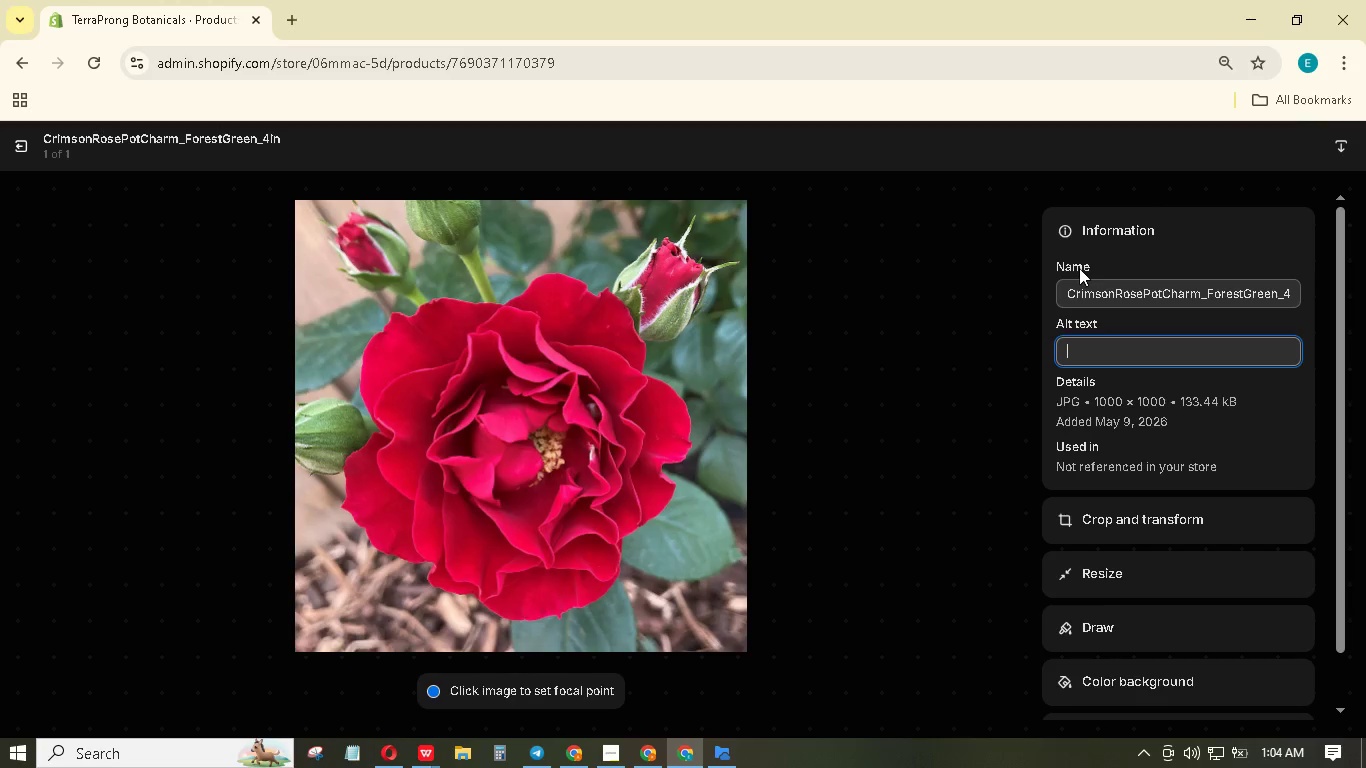 
type(A foret green copper wire stake )
 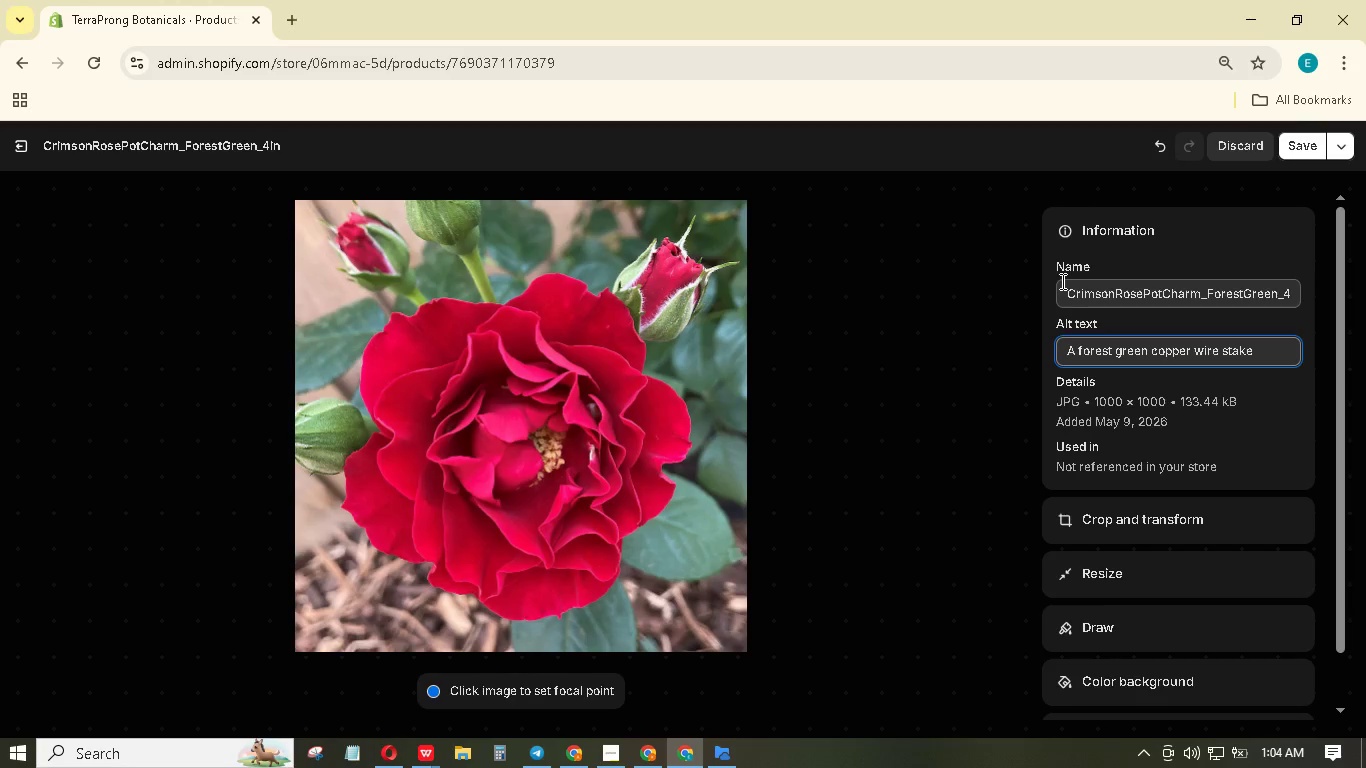 
wait(12.95)
 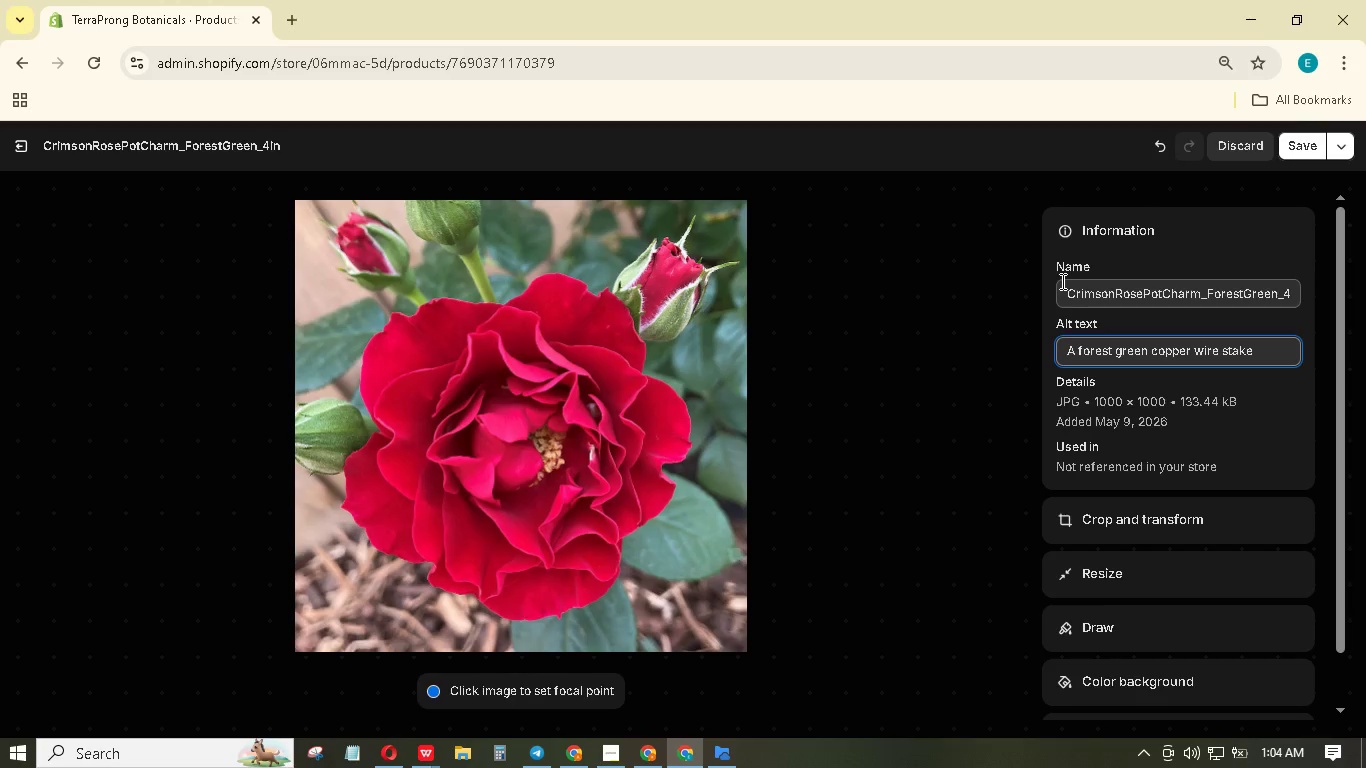 
type(forming a coiled rose)
 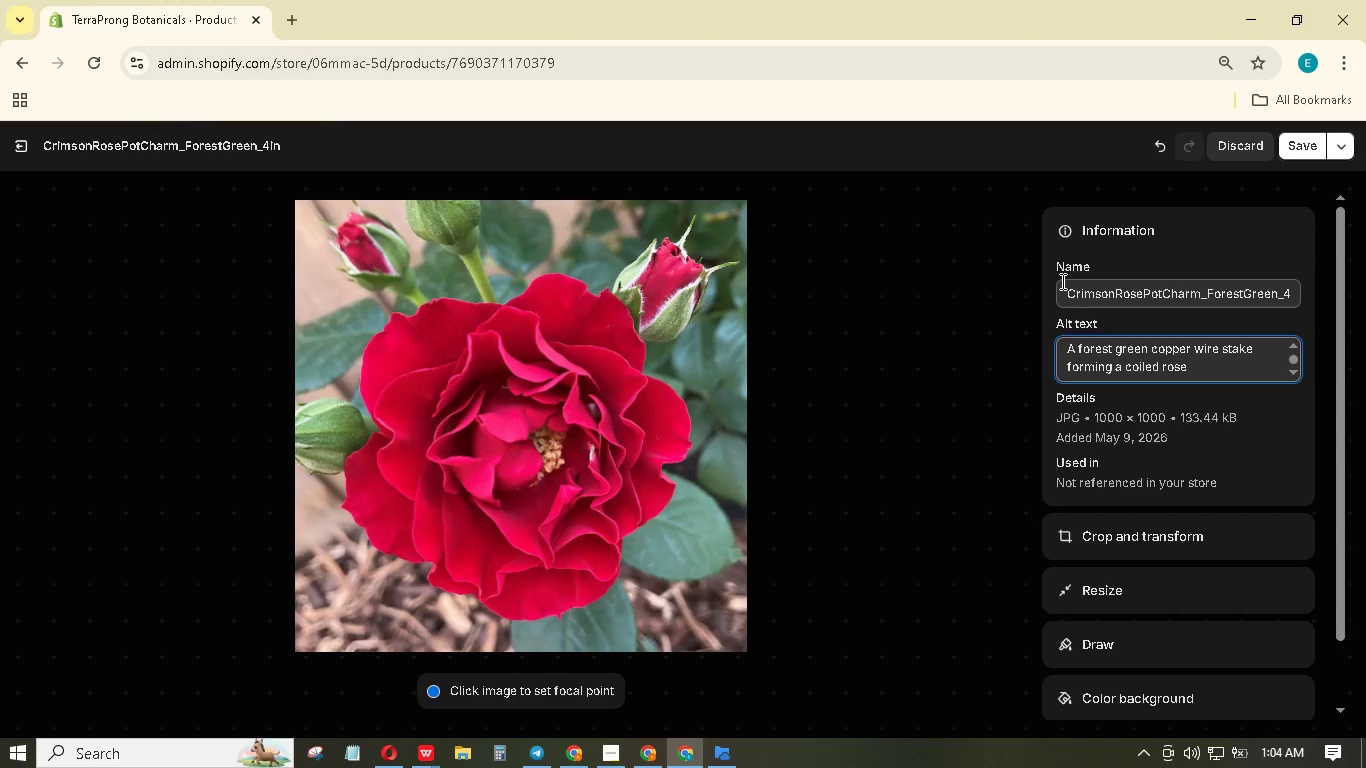 
wait(6.77)
 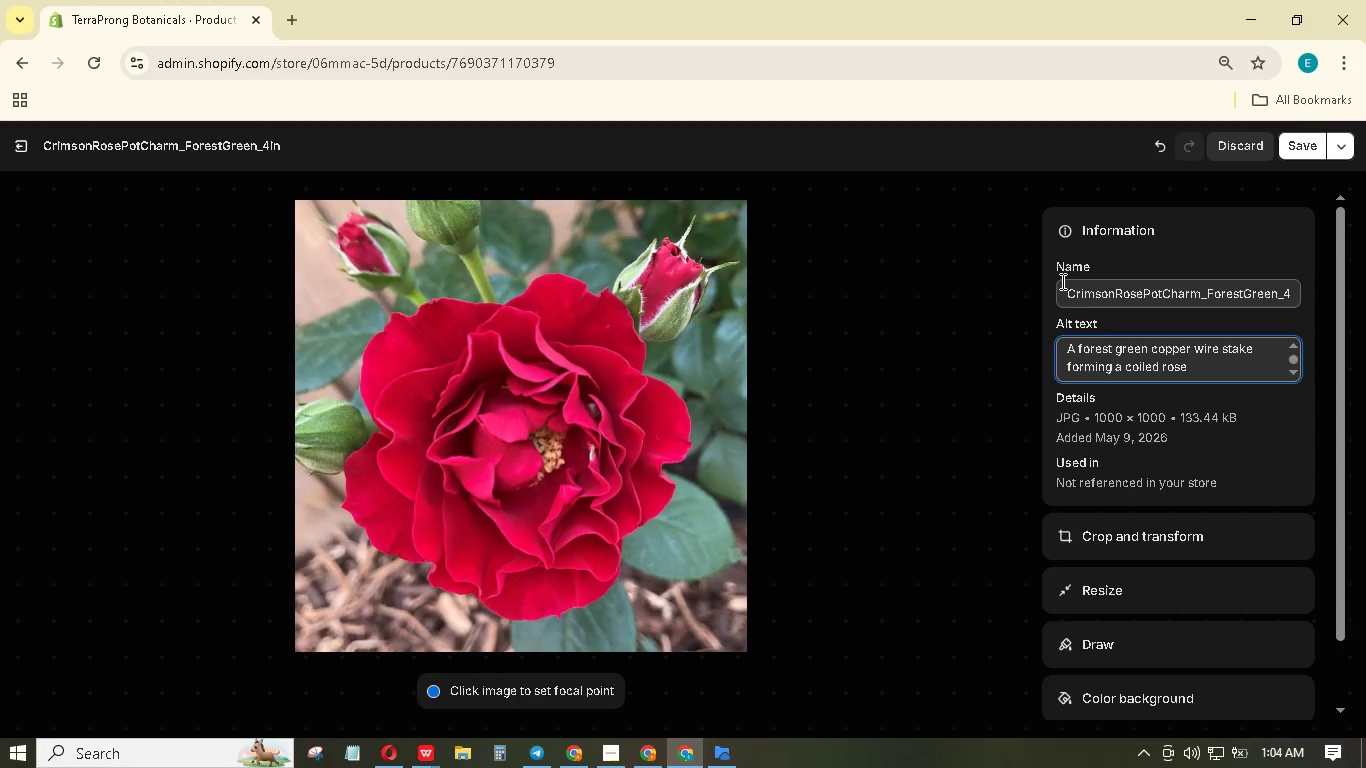 
type( form.)
 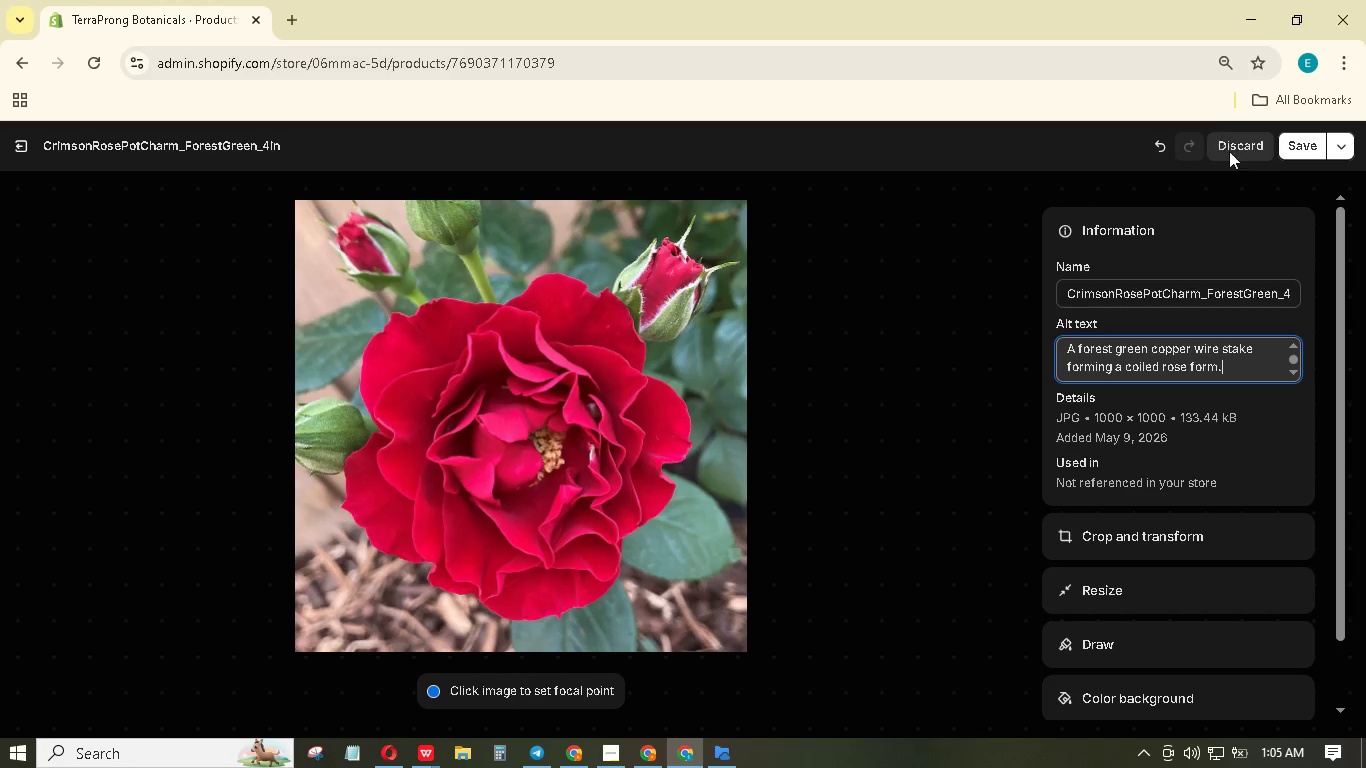 
left_click([1287, 142])
 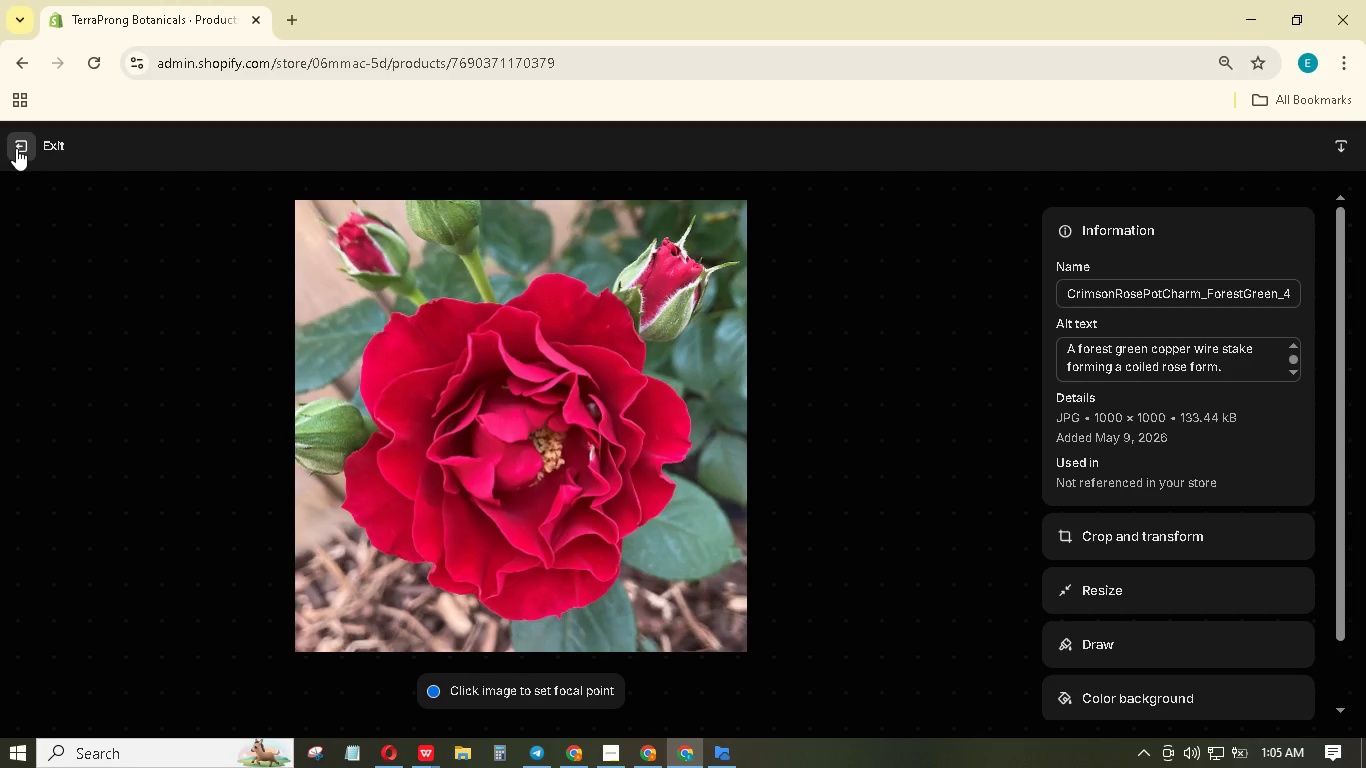 
left_click([16, 148])
 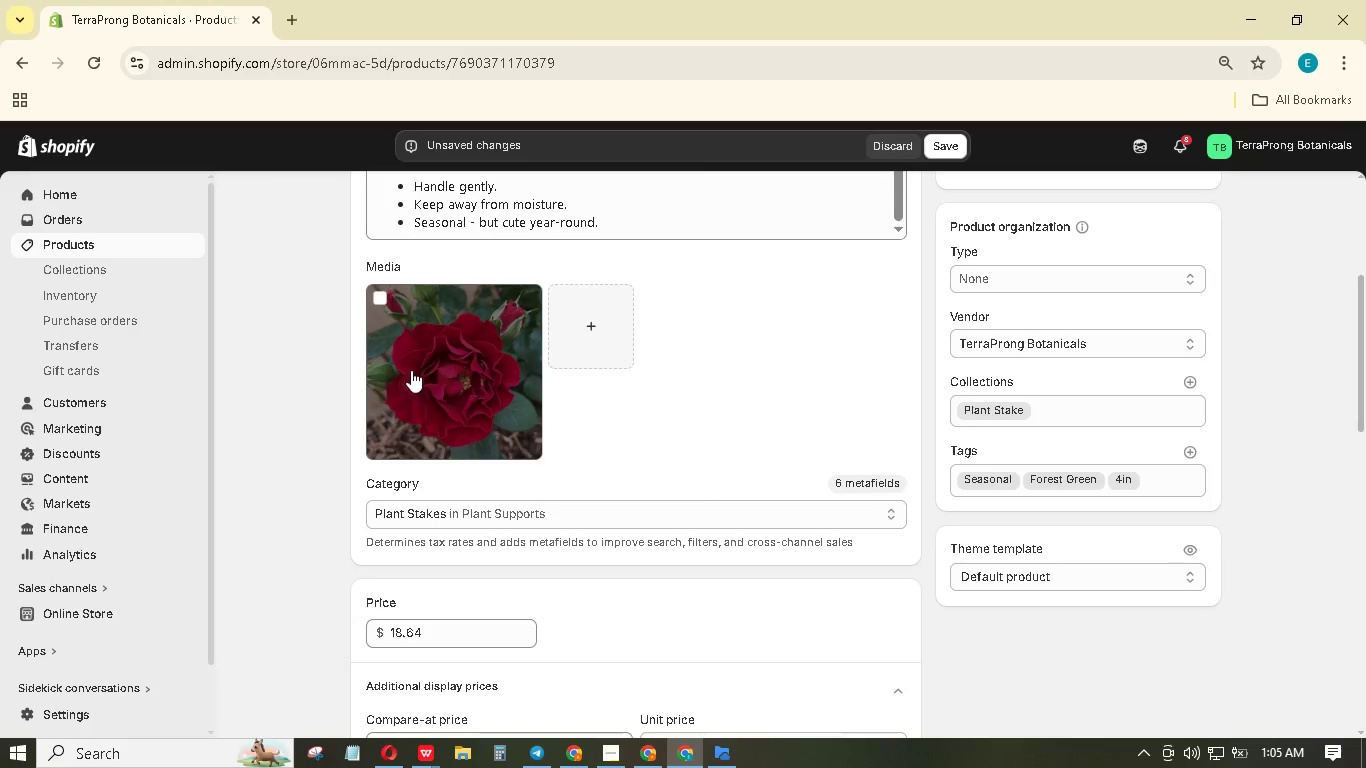 
scroll: coordinate [538, 396], scroll_direction: down, amount: 19.0
 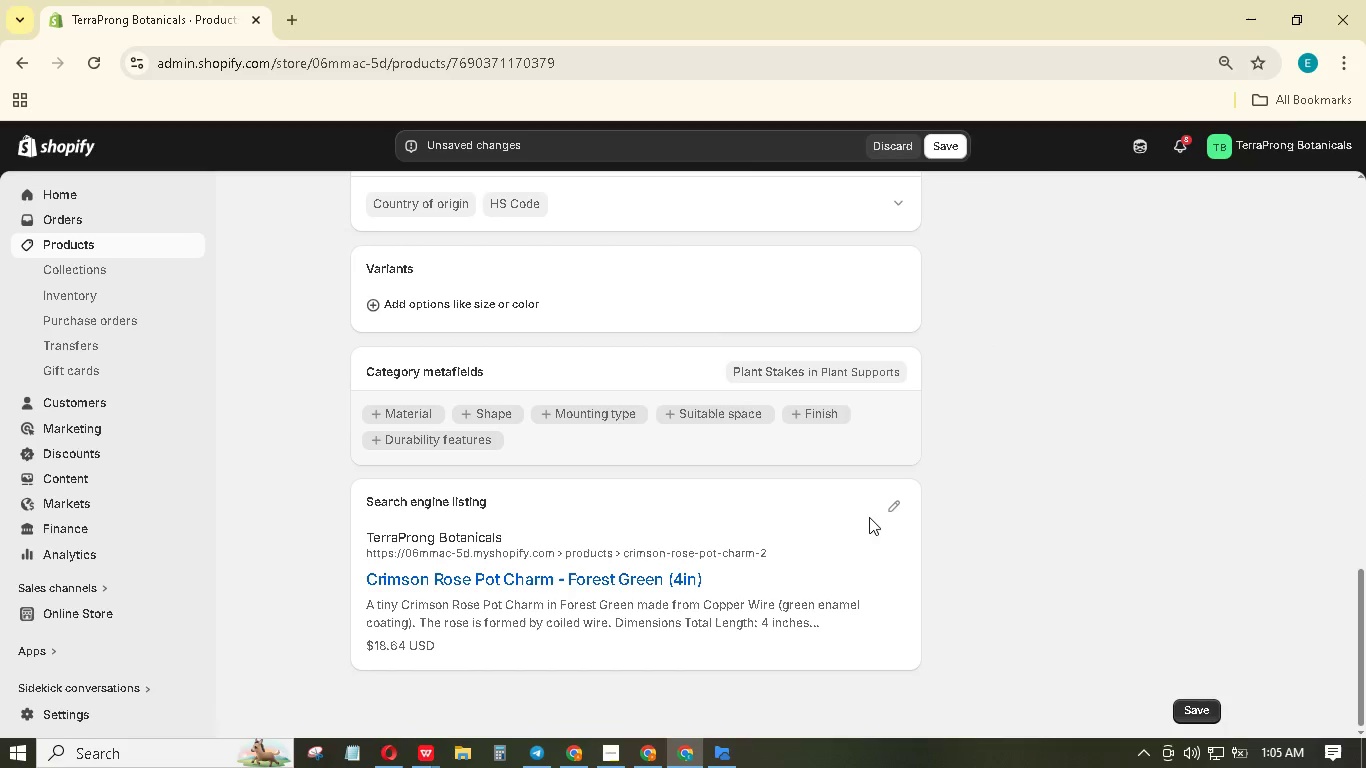 
left_click([883, 506])
 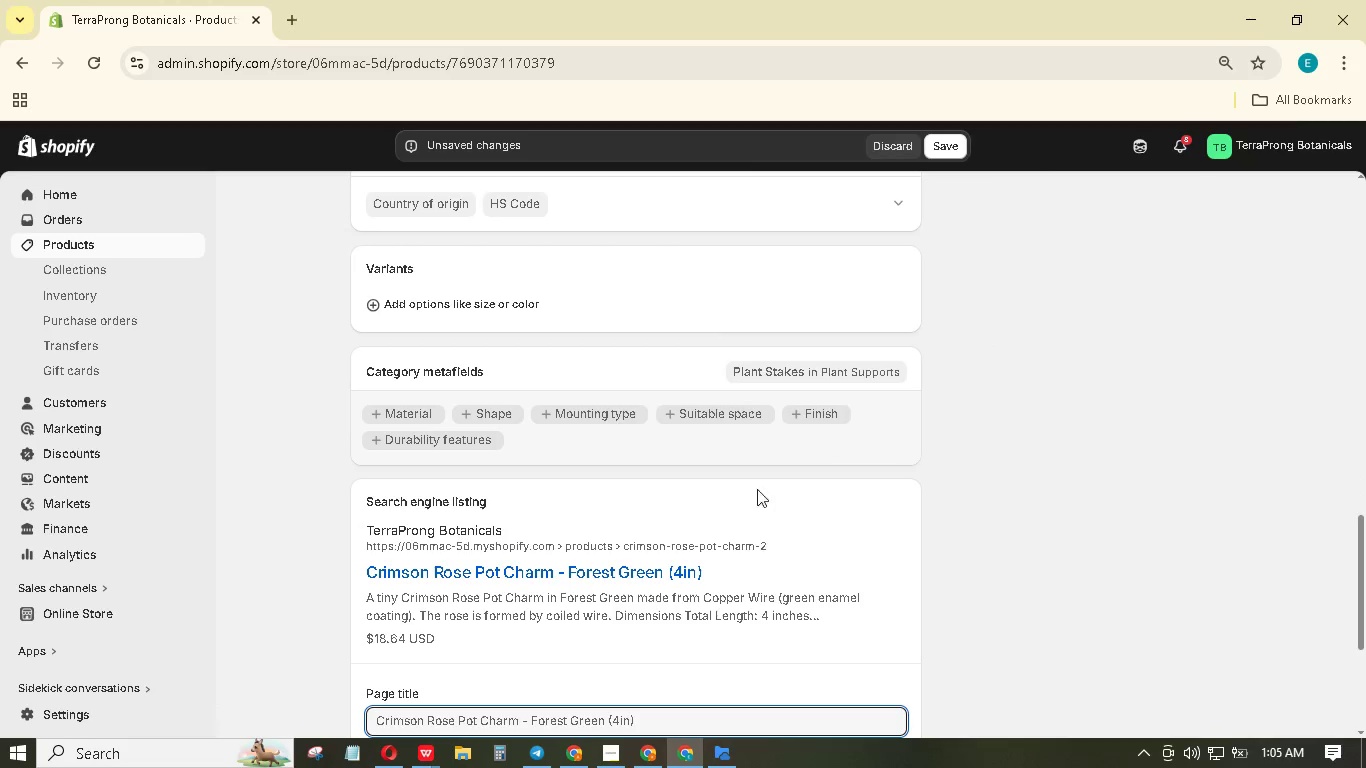 
scroll: coordinate [750, 476], scroll_direction: down, amount: 7.0
 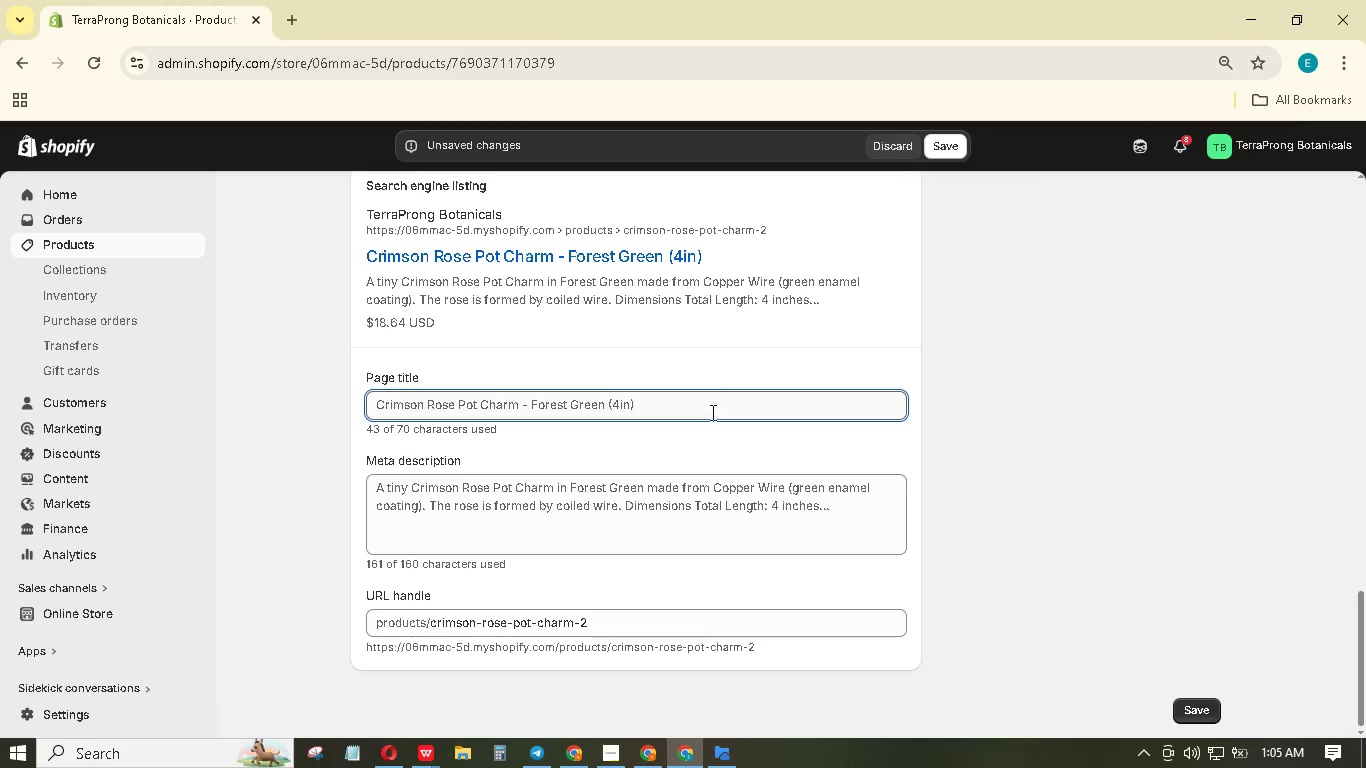 
left_click([715, 403])
 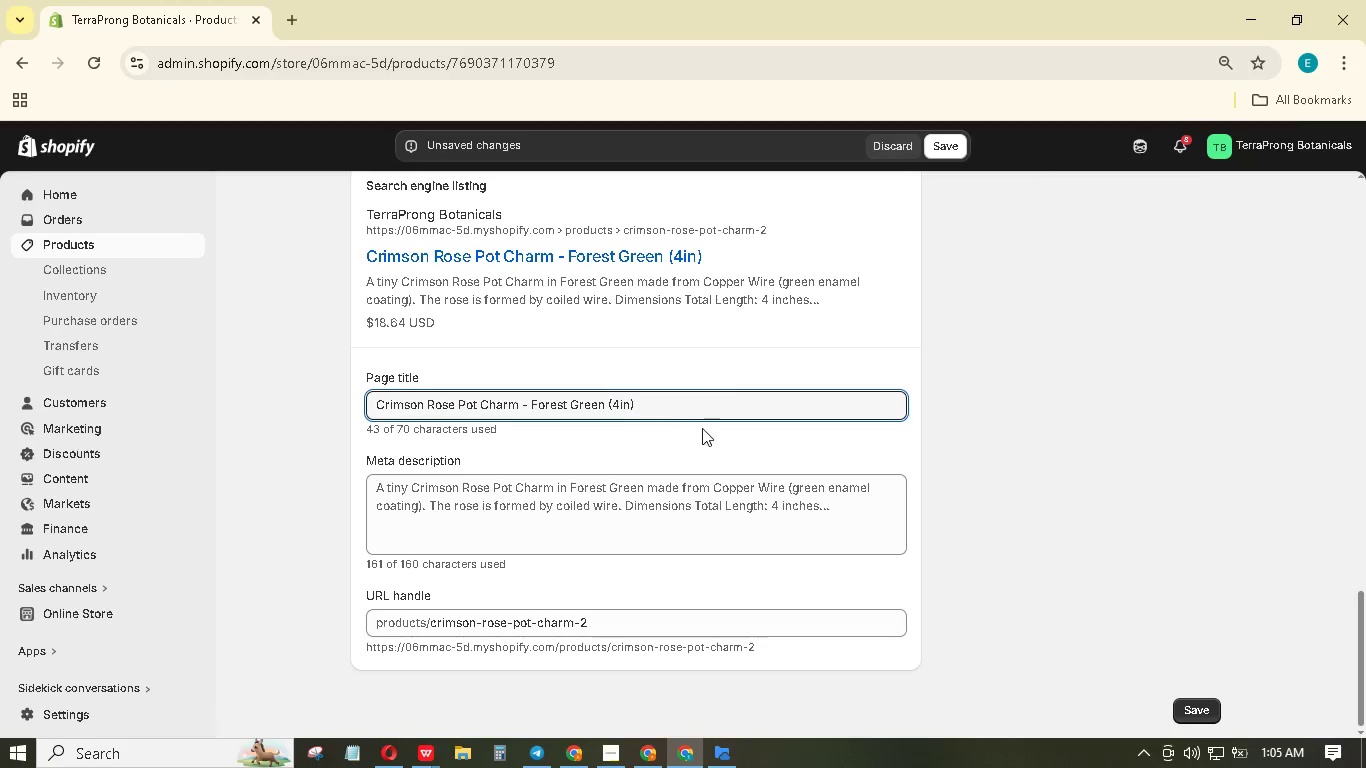 
key(Space)
 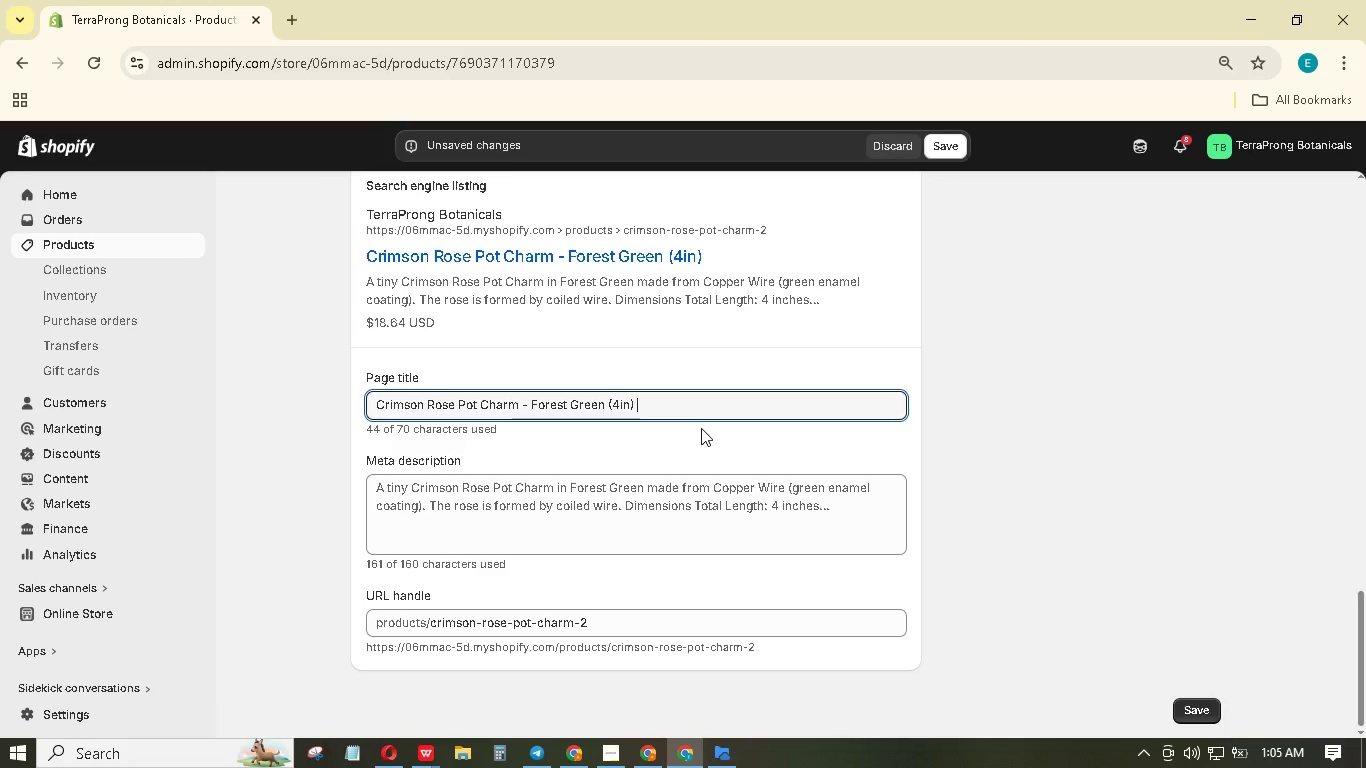 
key(Minus)
 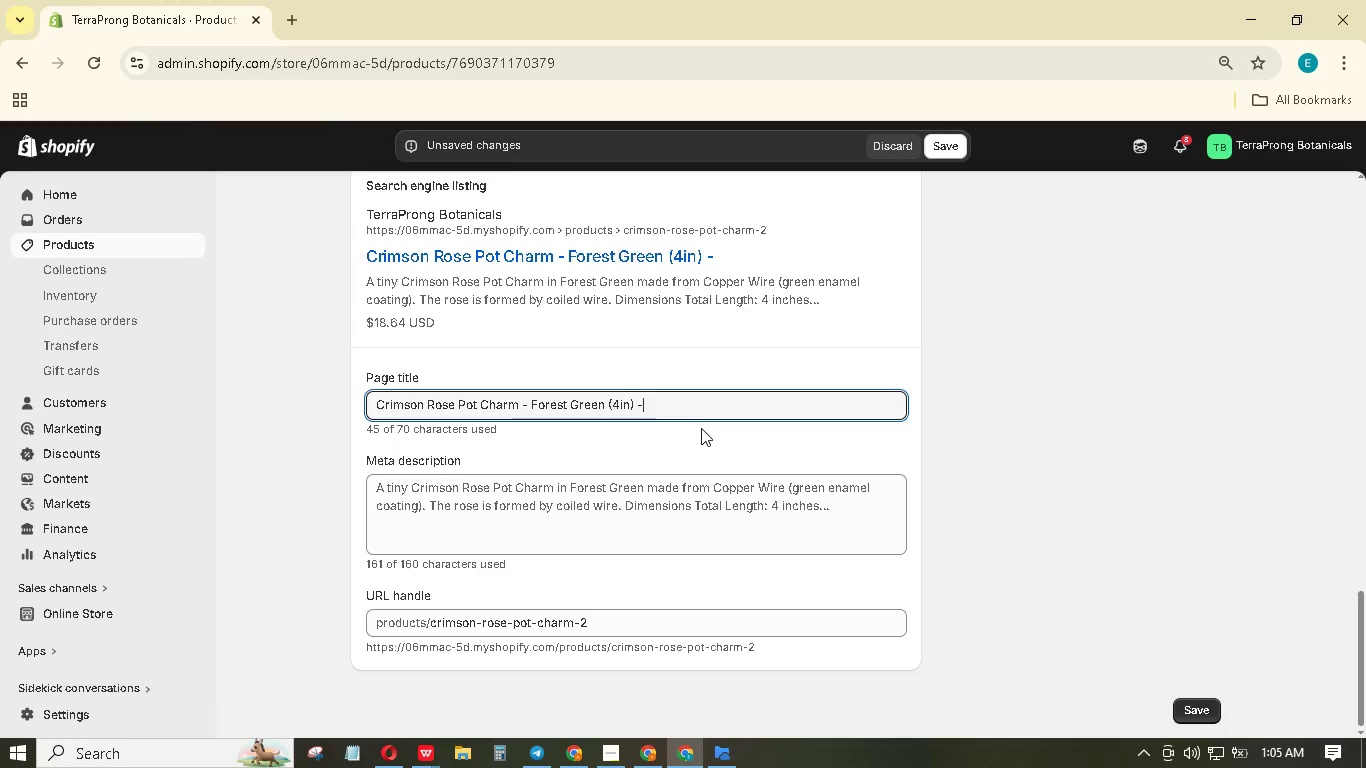 
key(Space)
 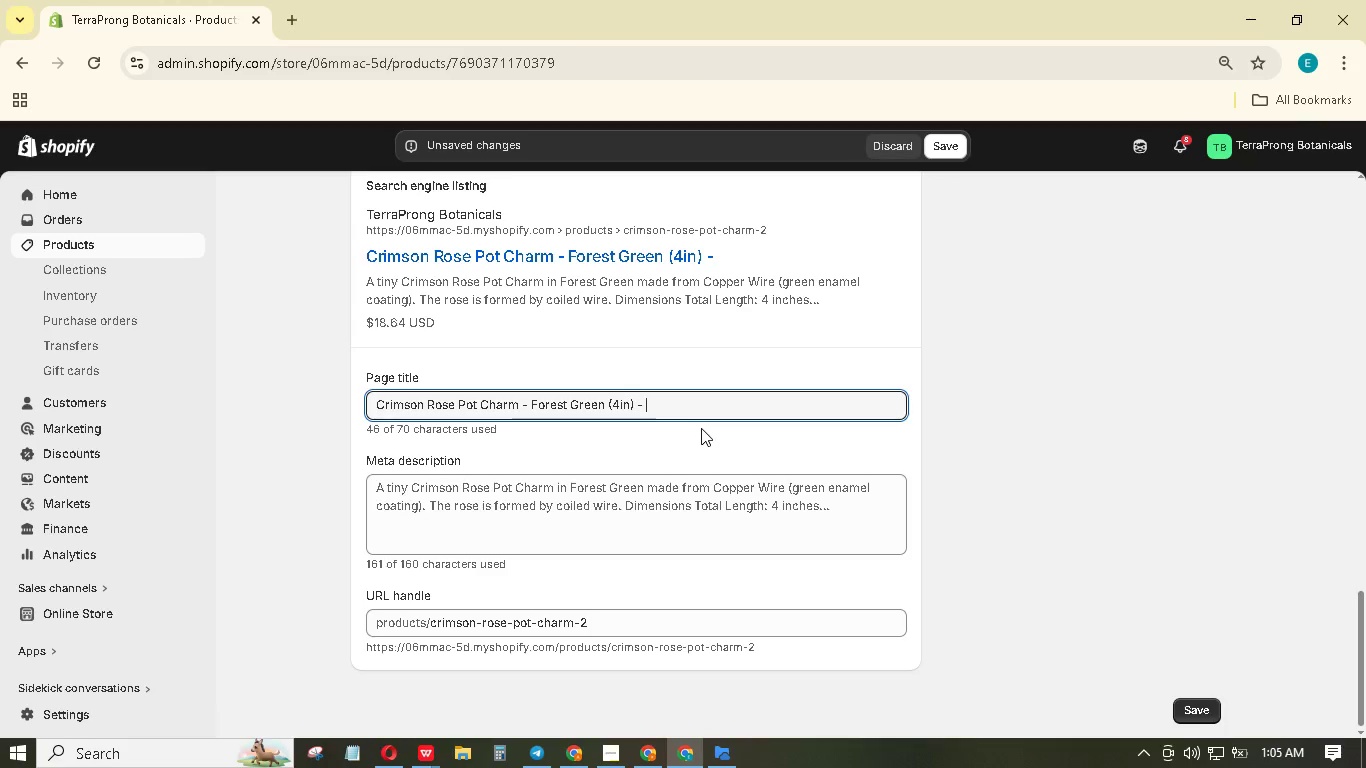 
type(TerraProng Botanicals)
 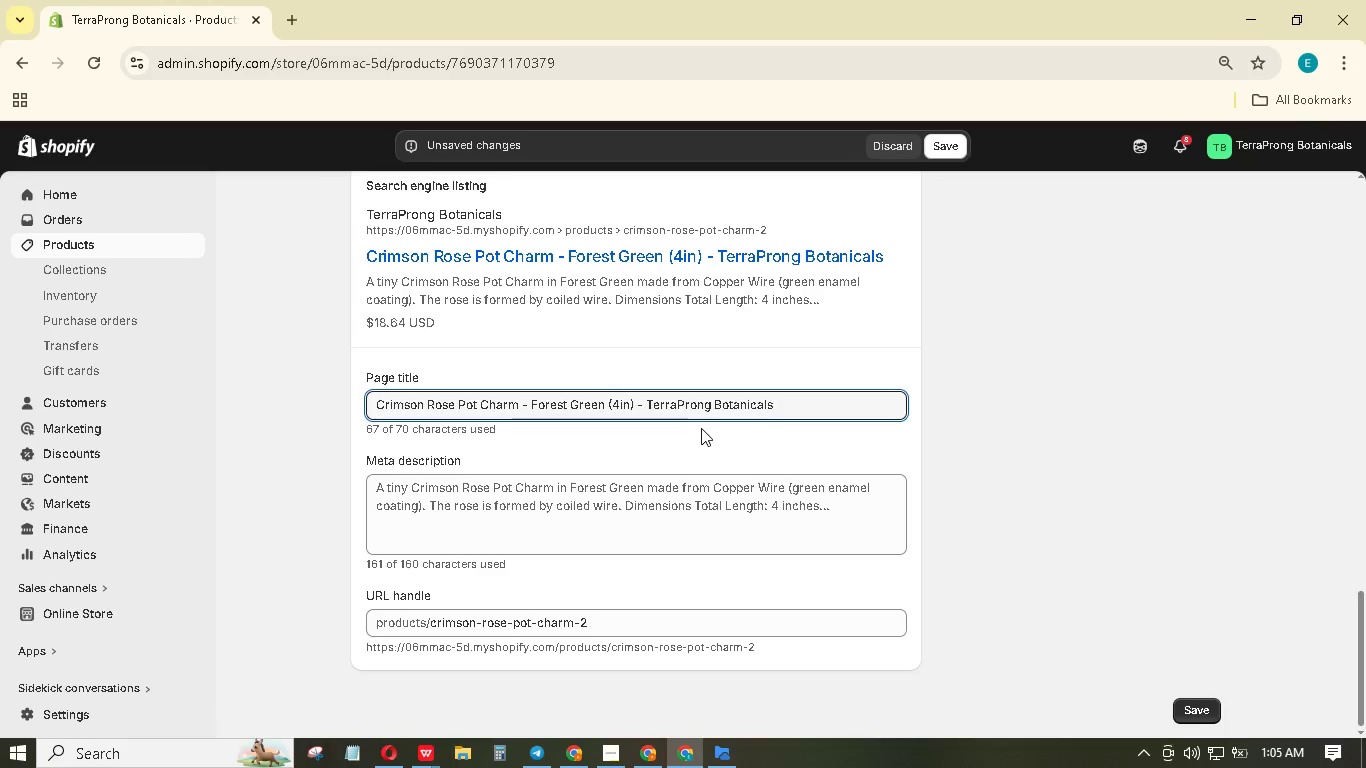 
wait(5.44)
 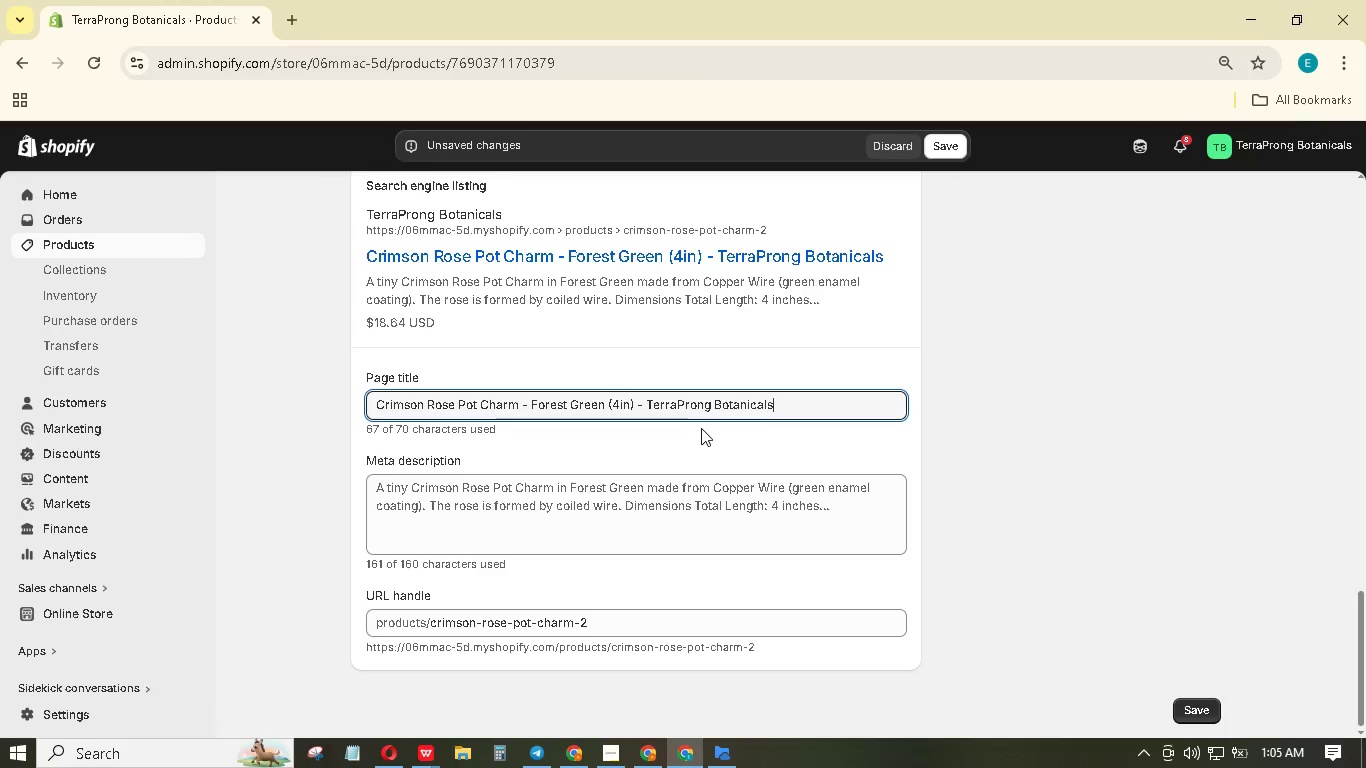 
key(Control+A)
 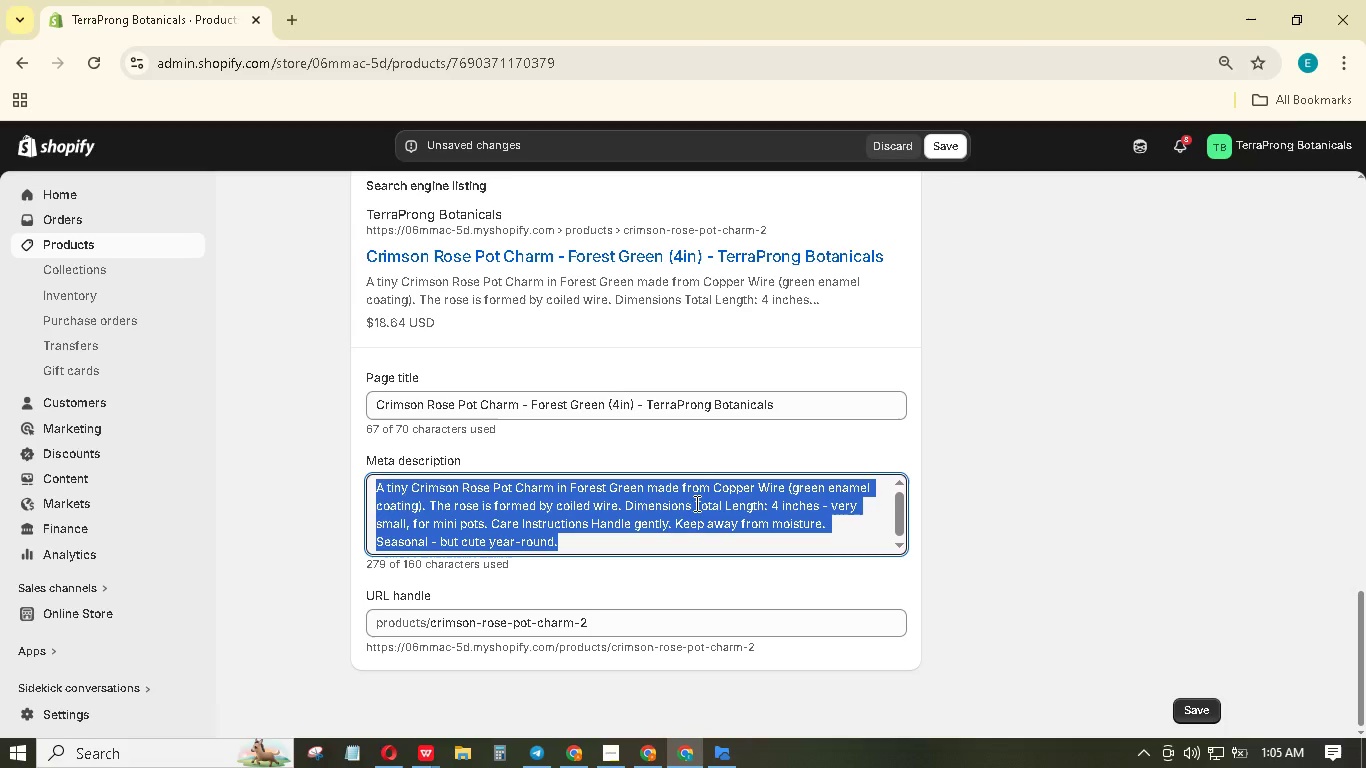 
wait(5.05)
 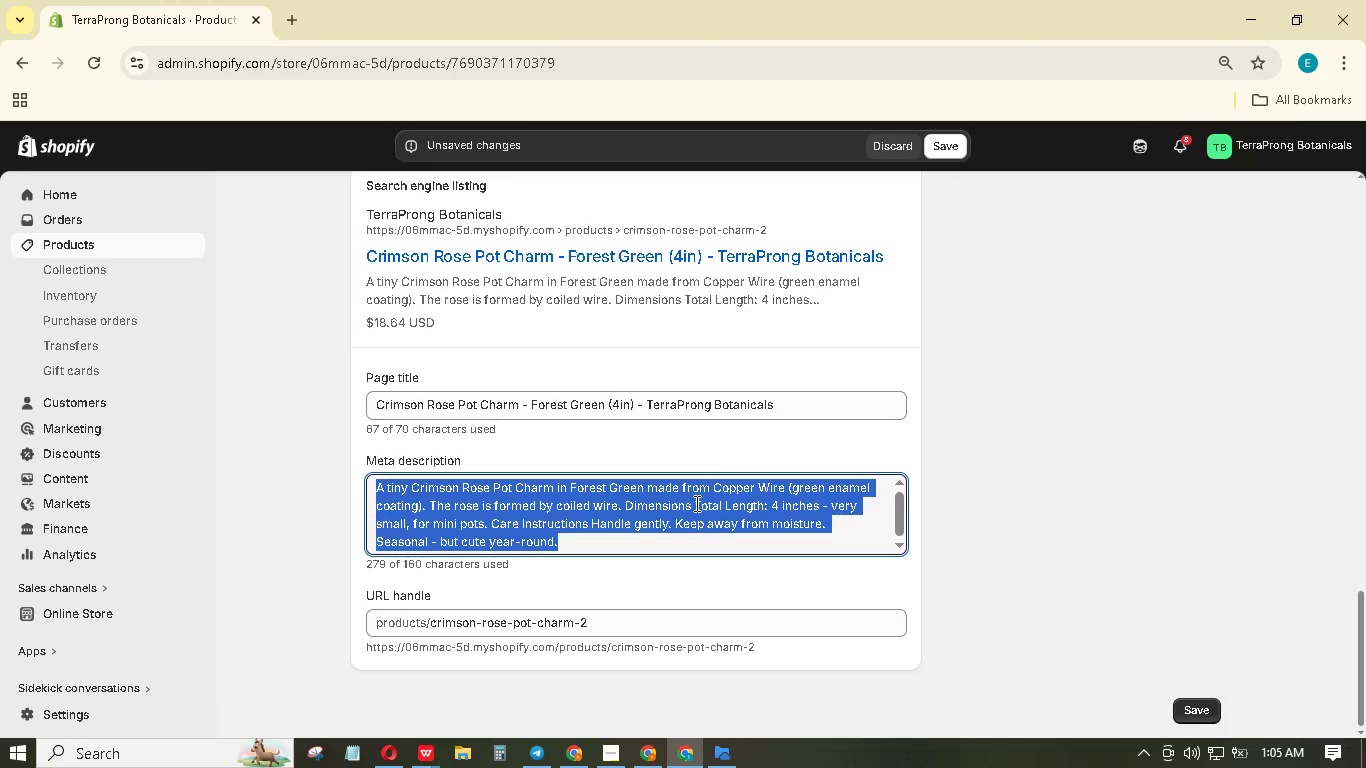 
type(Foest green coppr wire rose pot charm. Seasonal decor. Compact and charming - buy now.)
 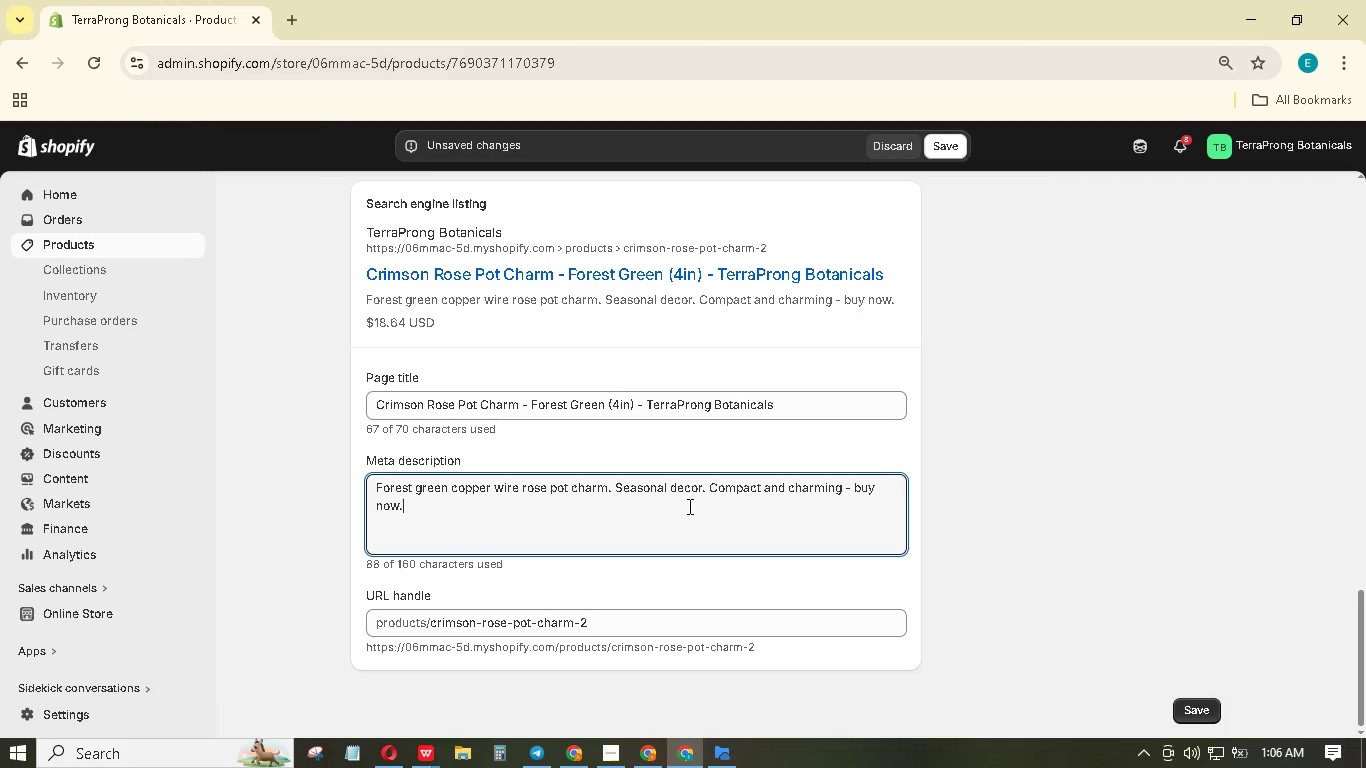 
wait(6.62)
 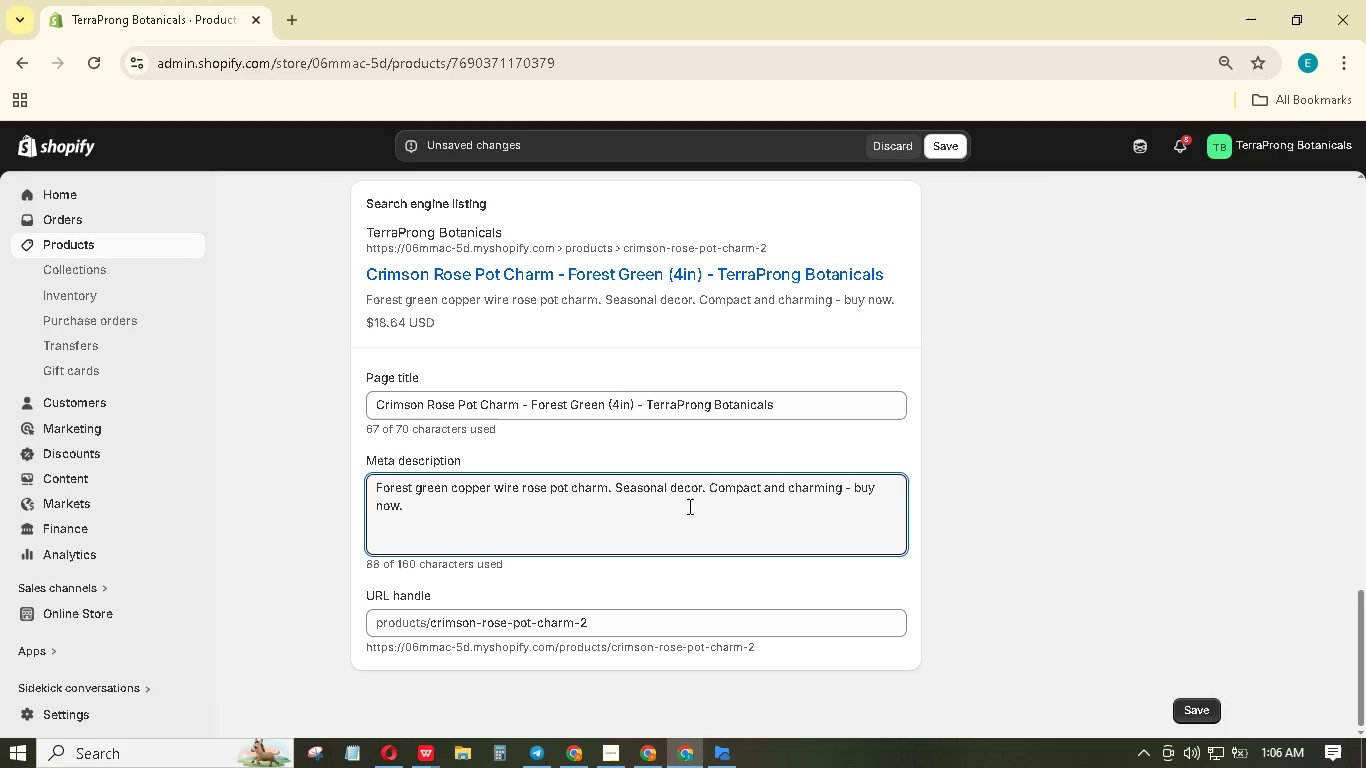 
scroll: coordinate [684, 506], scroll_direction: up, amount: 10.0
 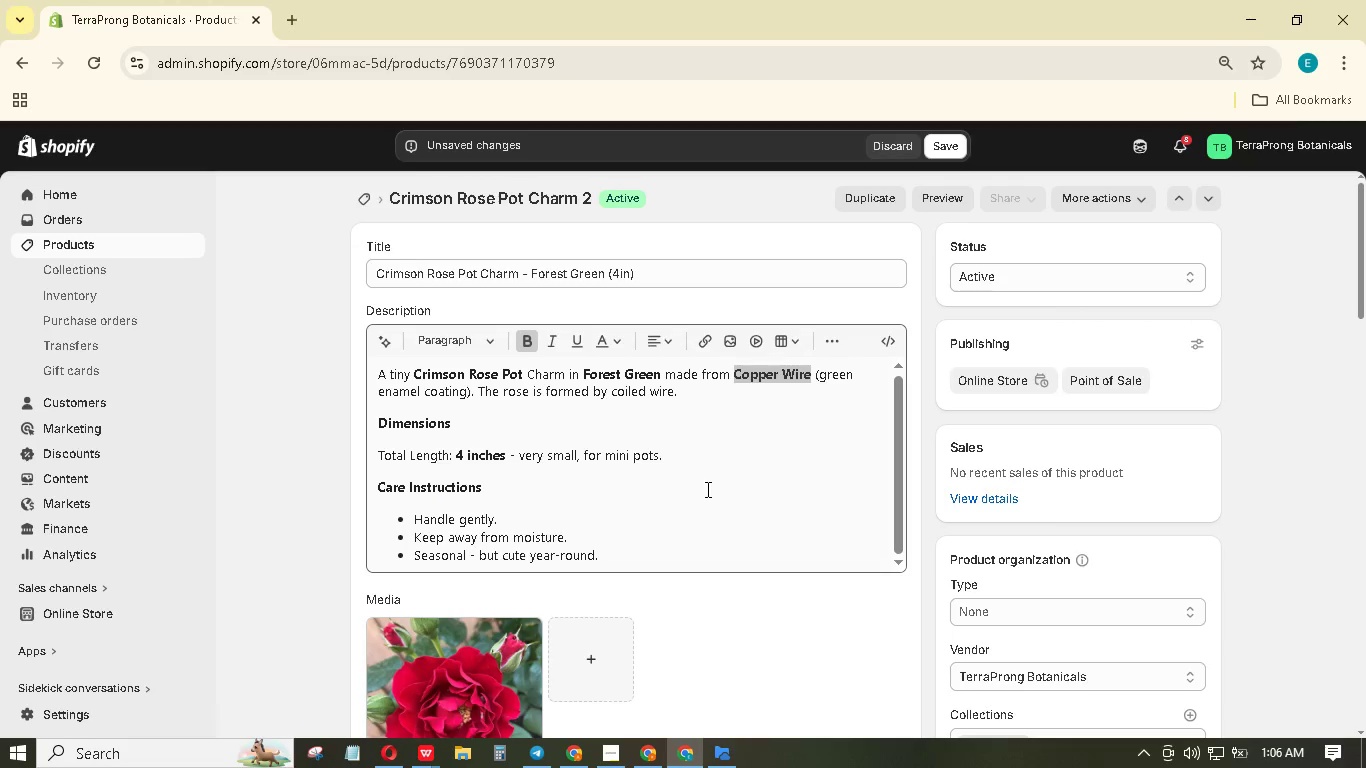 
left_click([706, 489])
 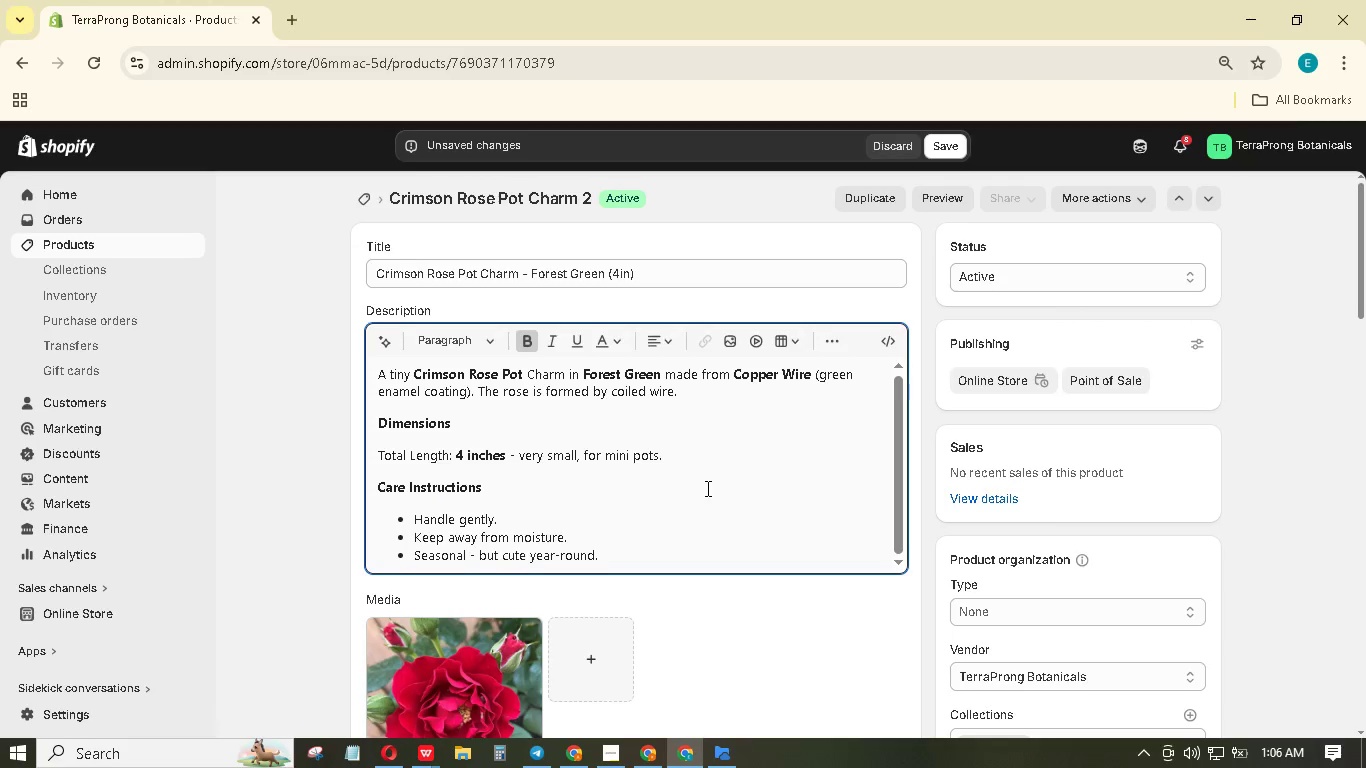 
scroll: coordinate [706, 488], scroll_direction: down, amount: 2.0
 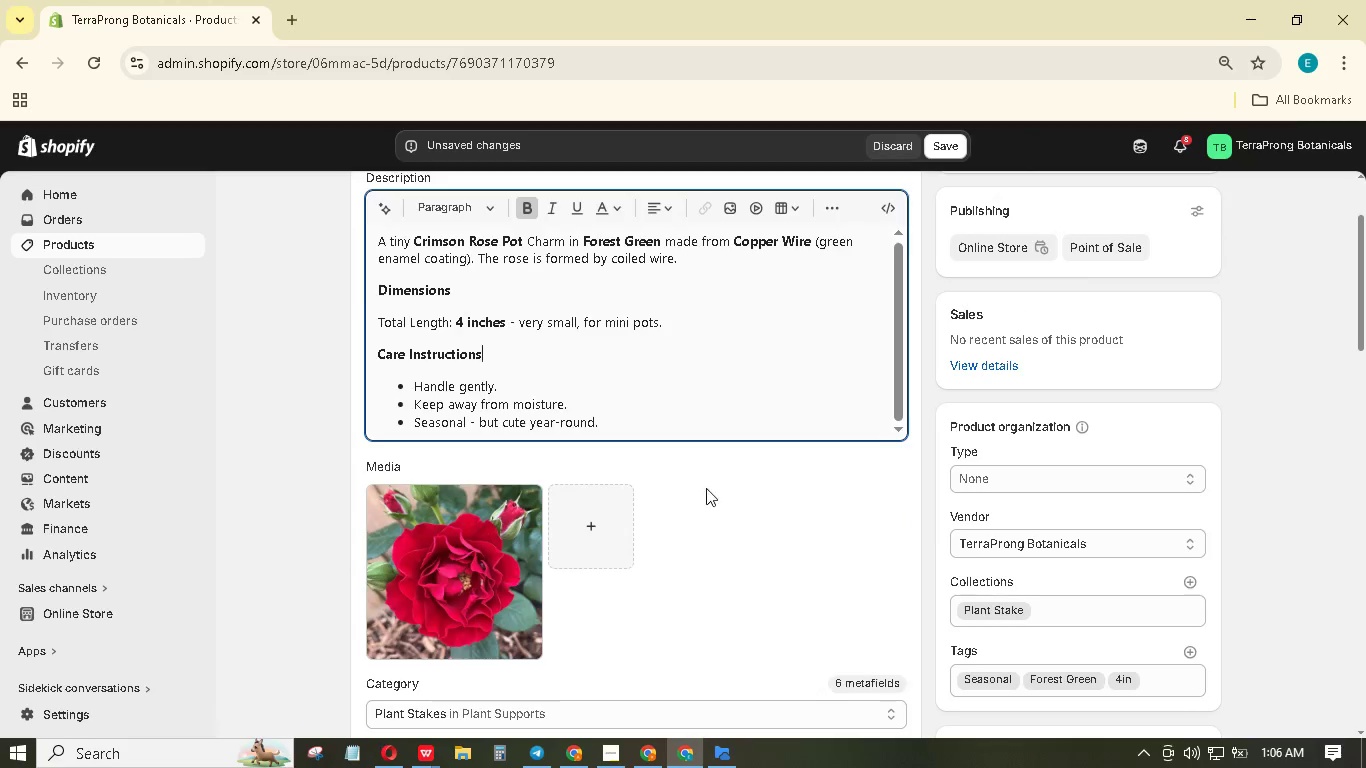 
scroll: coordinate [706, 488], scroll_direction: up, amount: 7.0
 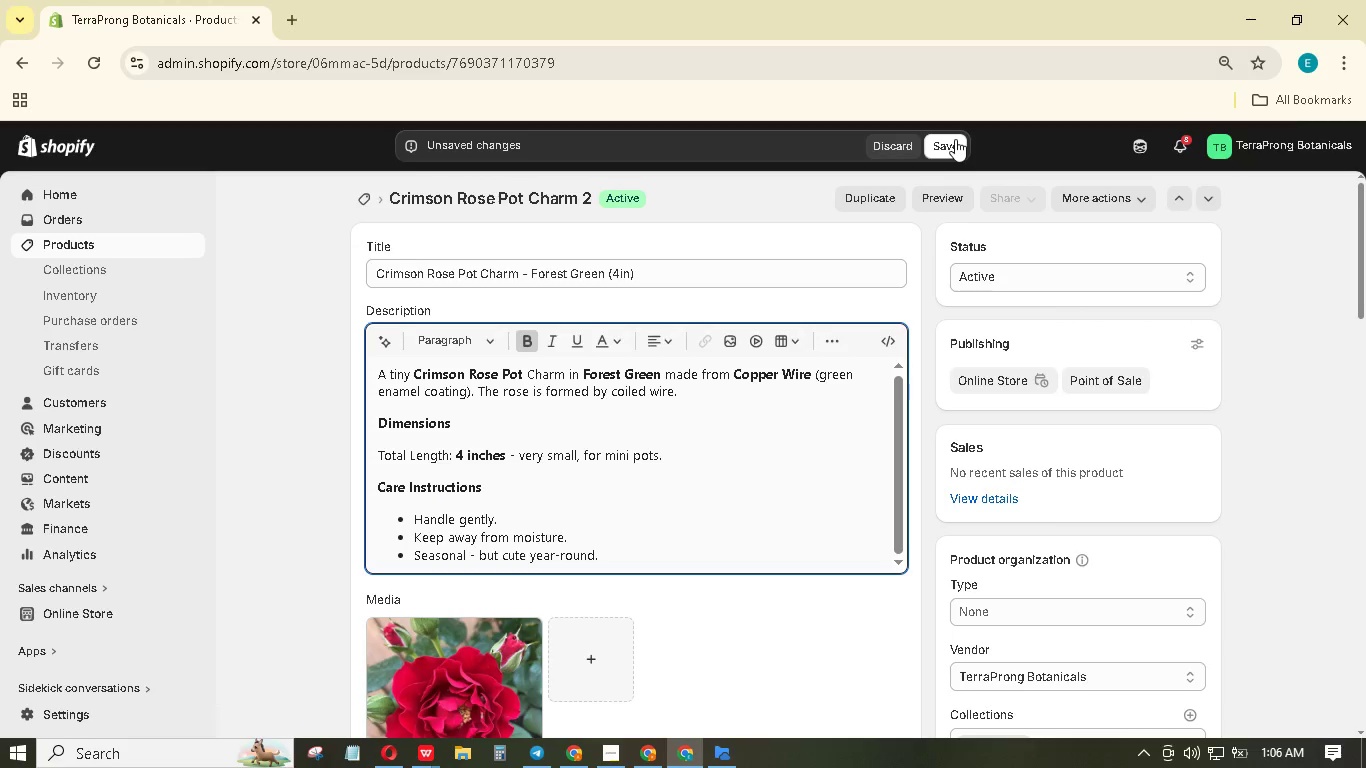 
left_click([955, 139])
 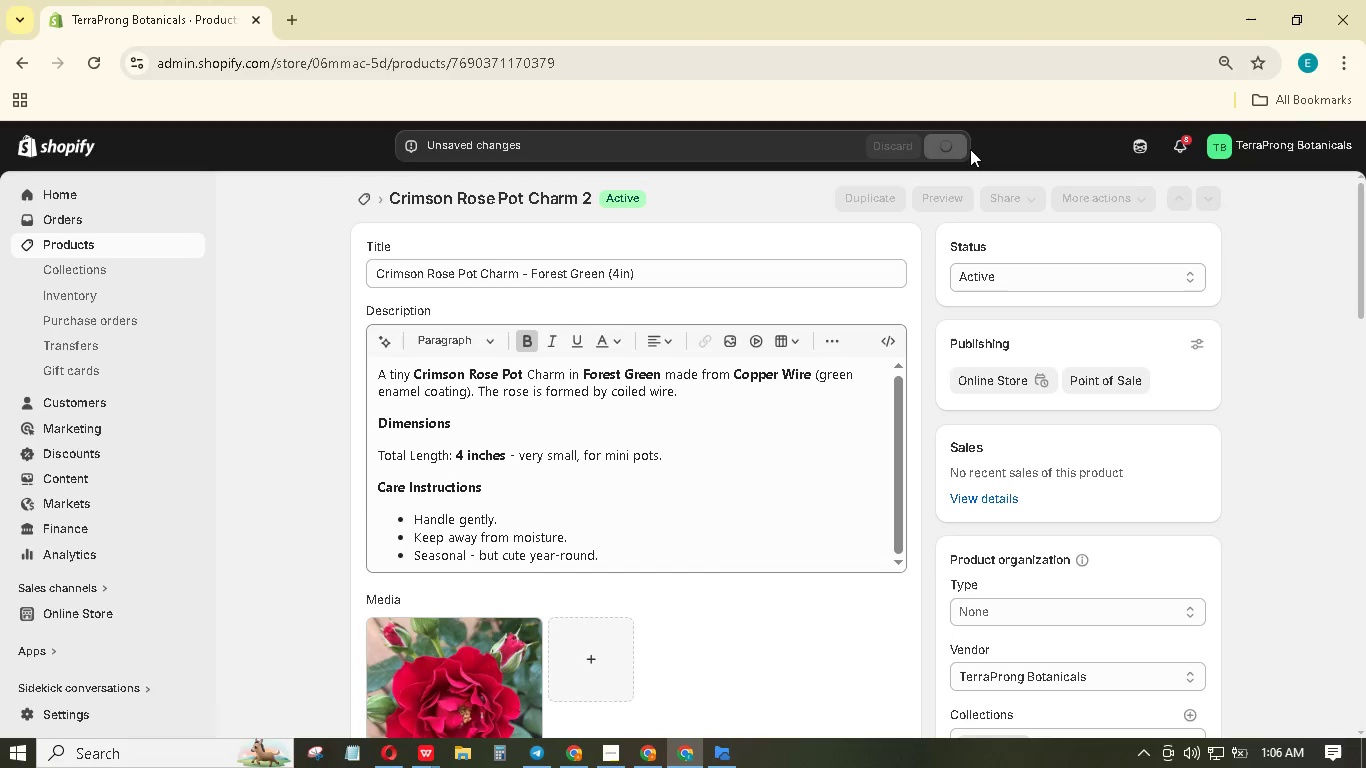 
wait(9.27)
 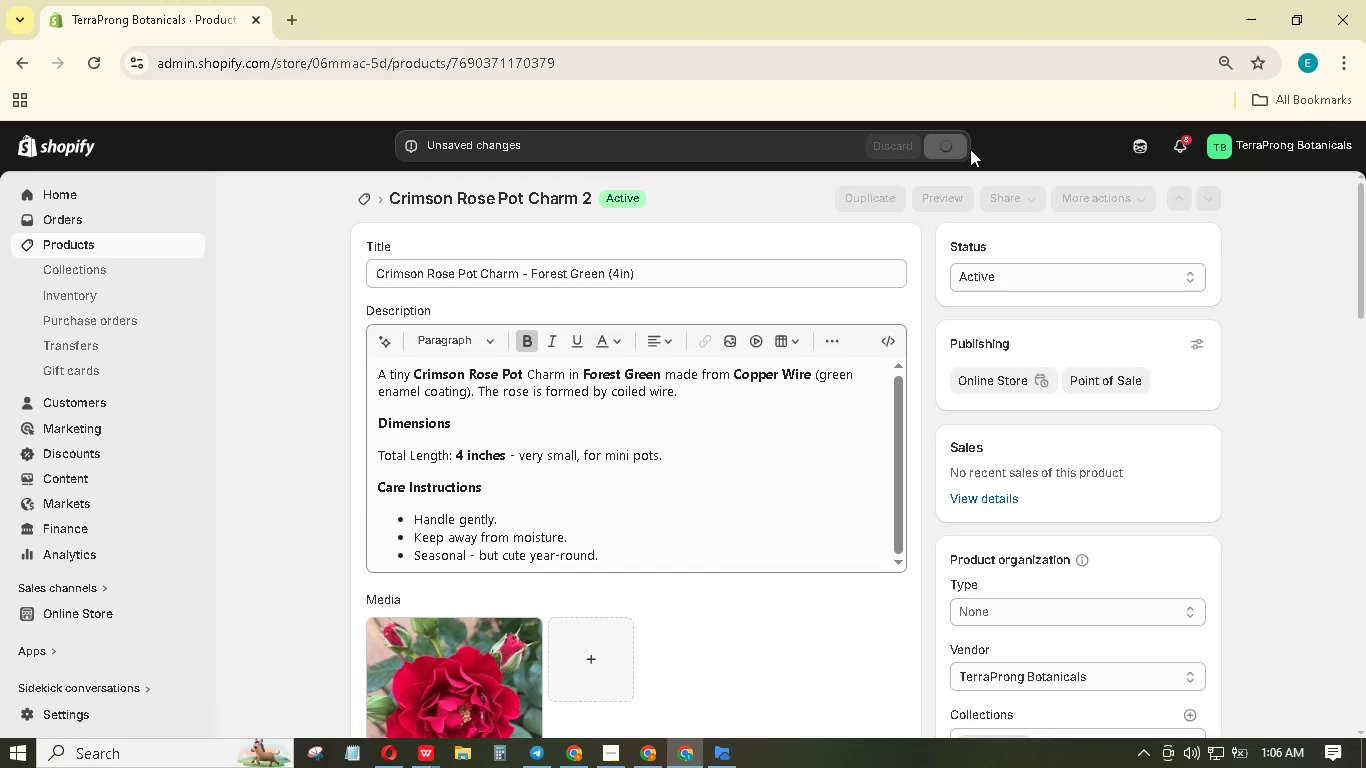 
left_click([1174, 205])